 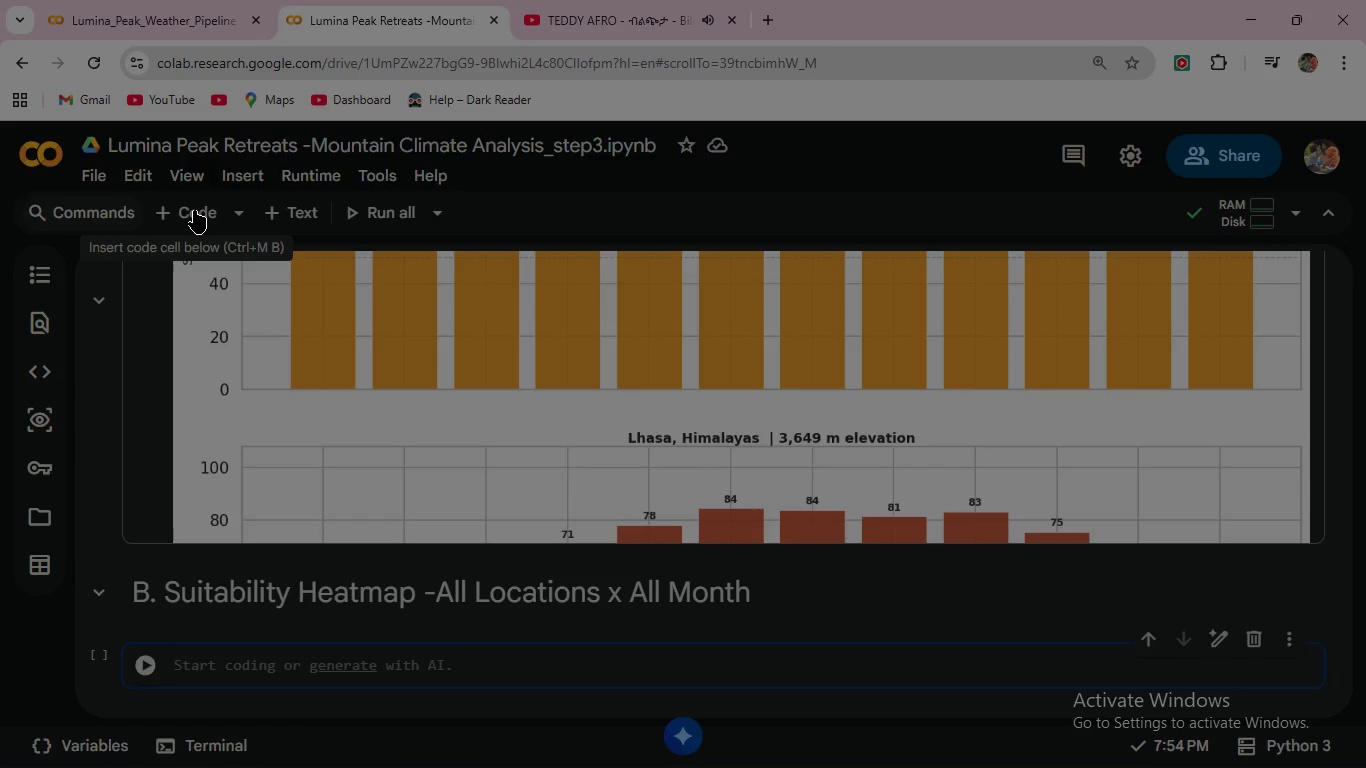 
type(pivot = monthly.pivot)
 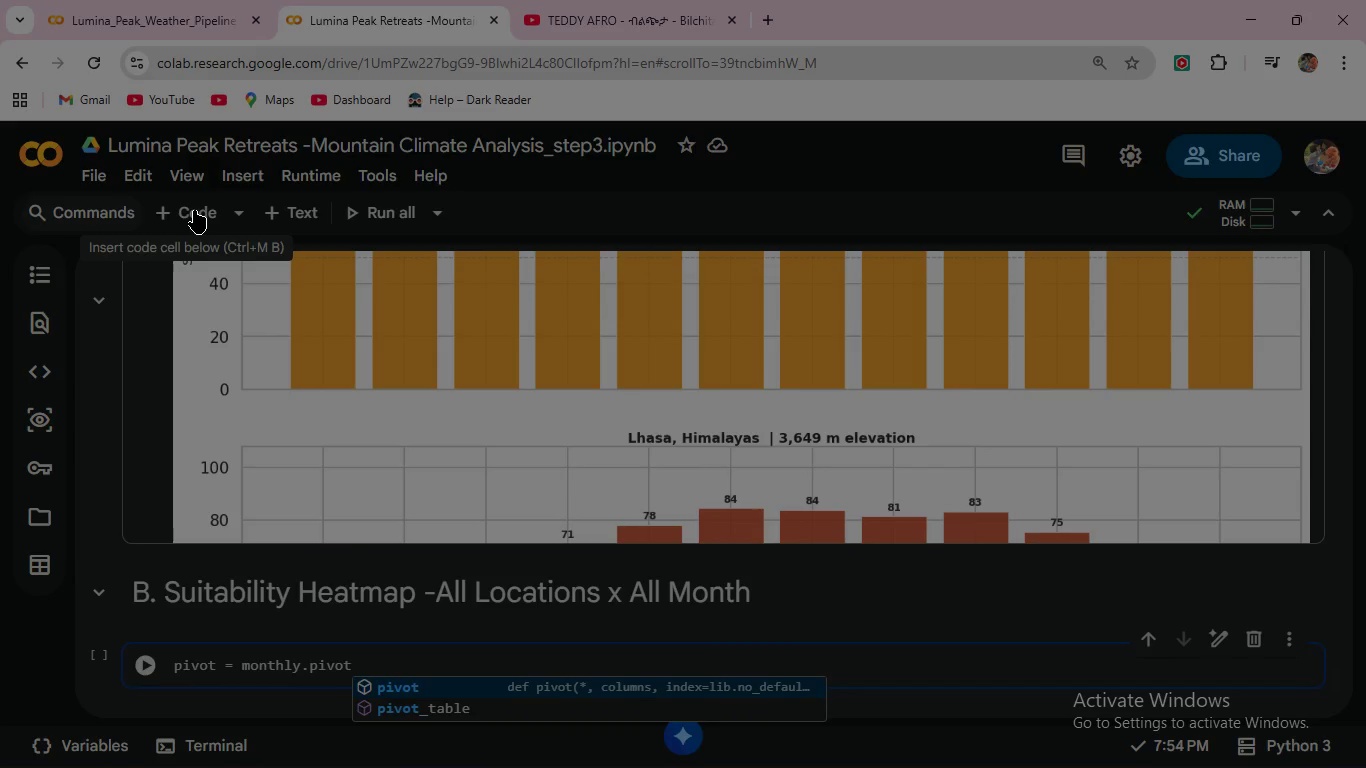 
key(ArrowDown)
 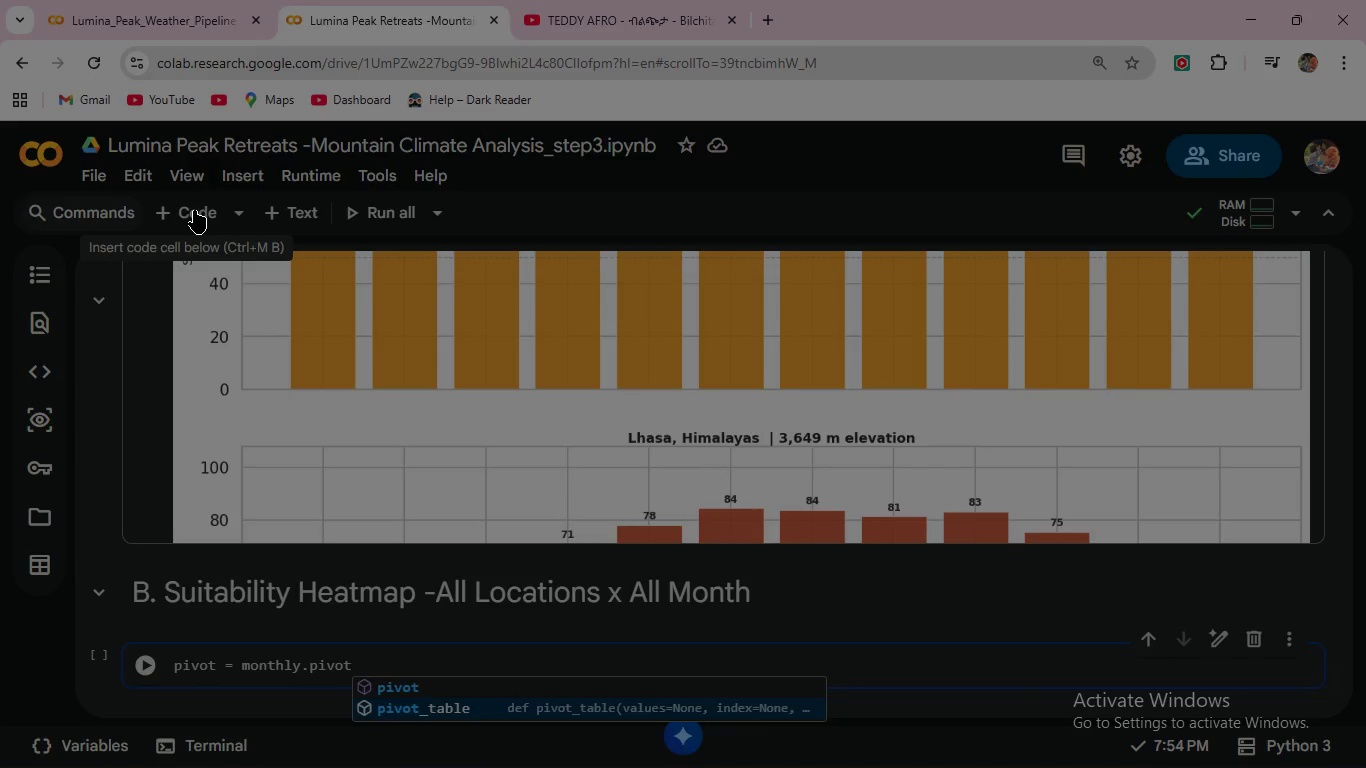 
key(Enter)
 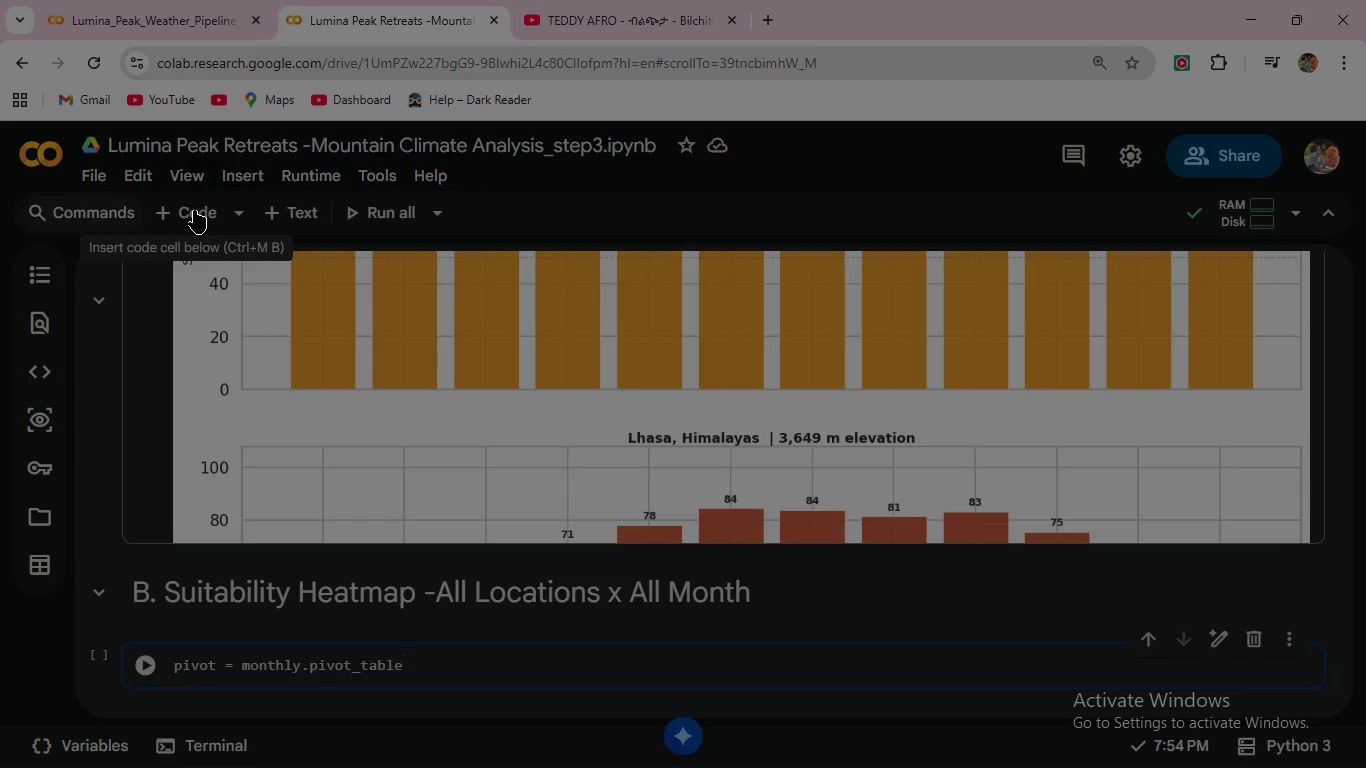 
key(Shift+9)
 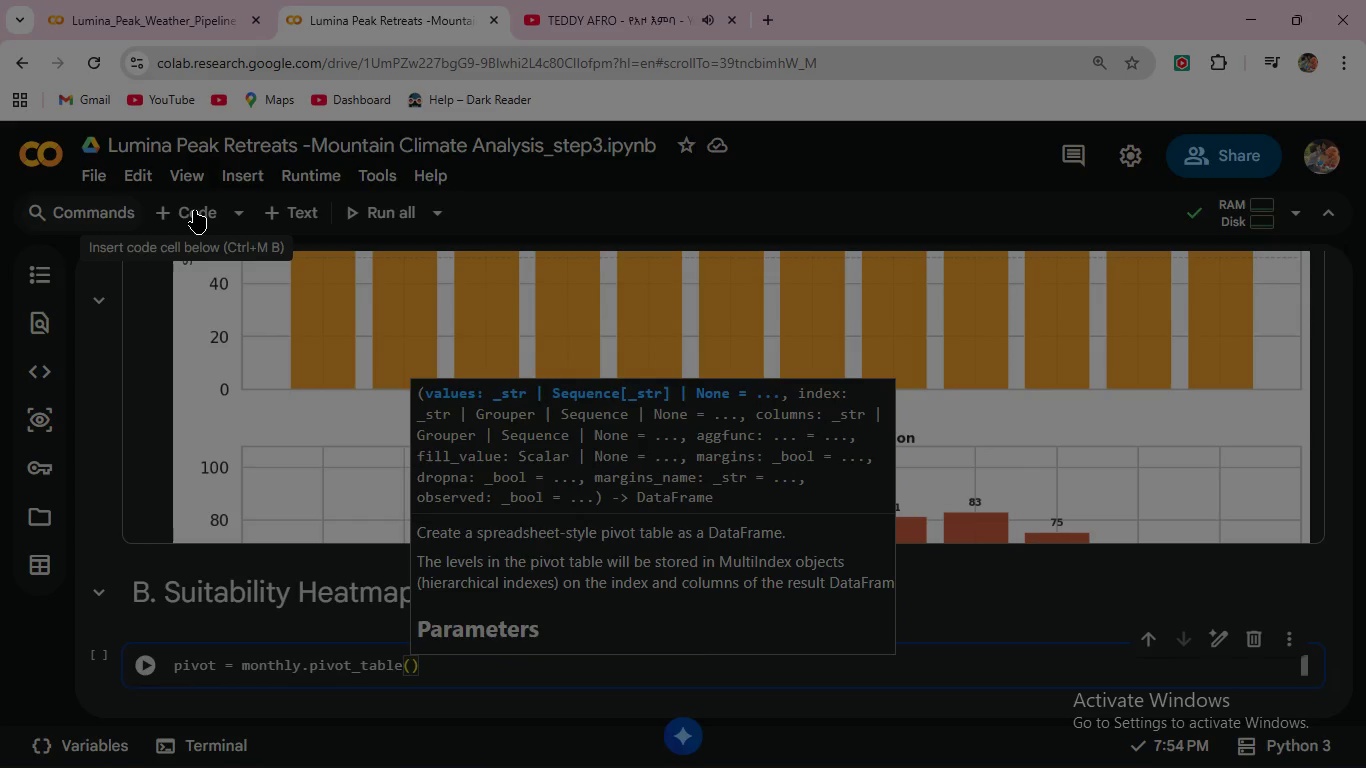 
key(Shift+Enter)
 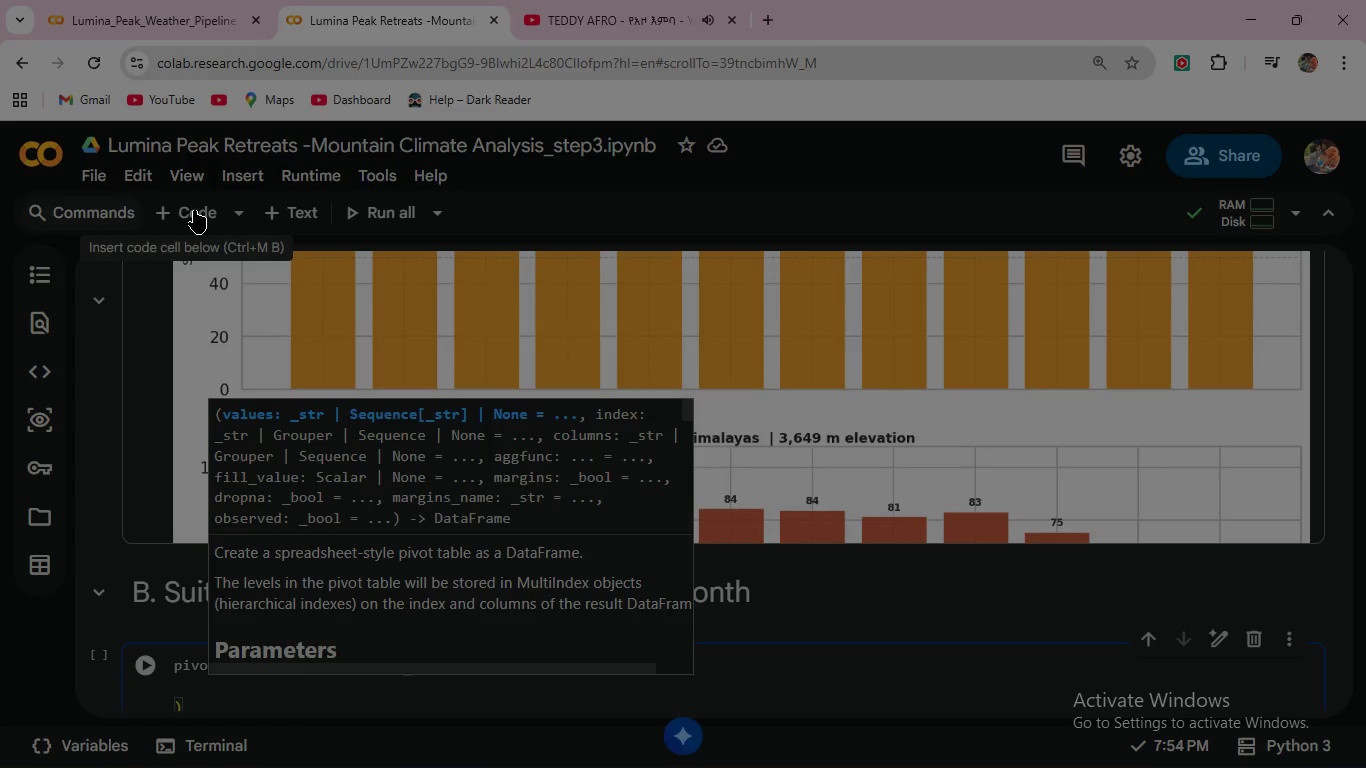 
type(INDEX)
 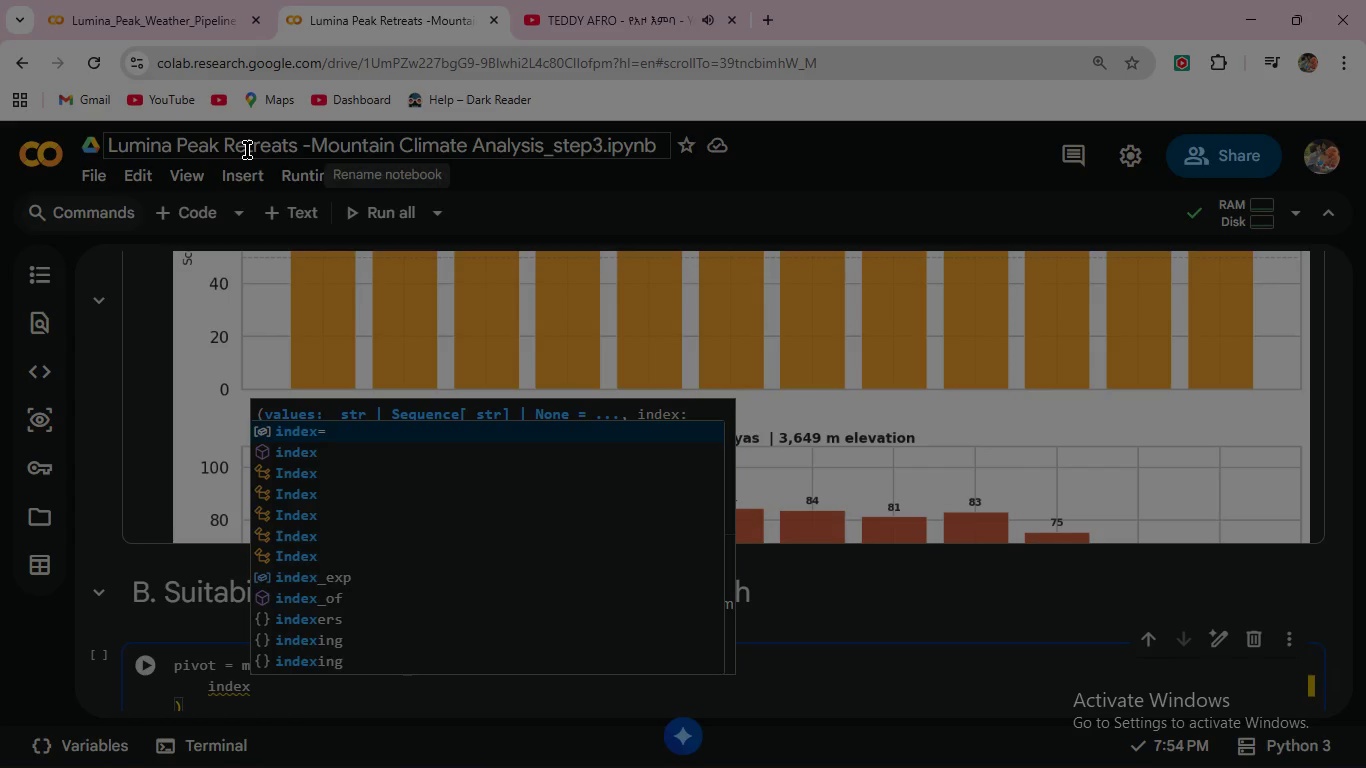 
wait(6.08)
 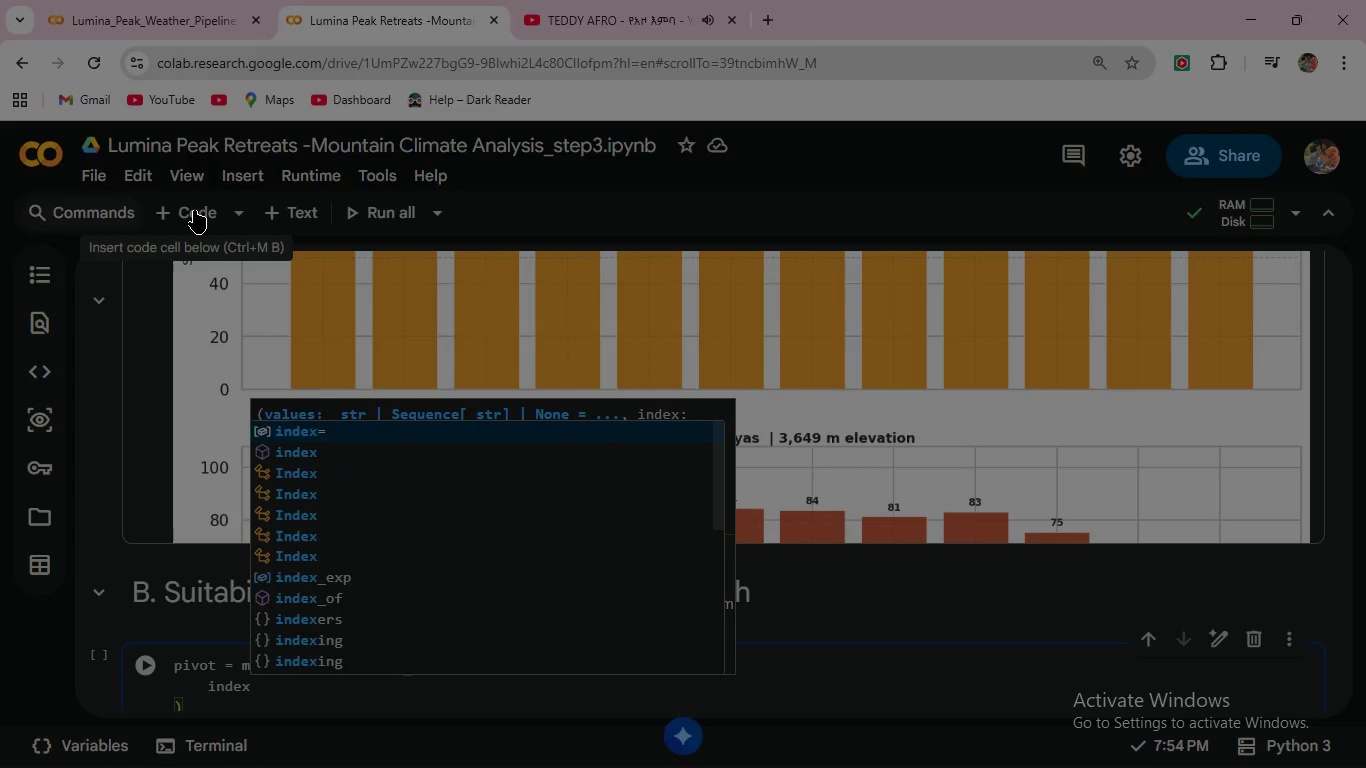 
type(+"location_name)
 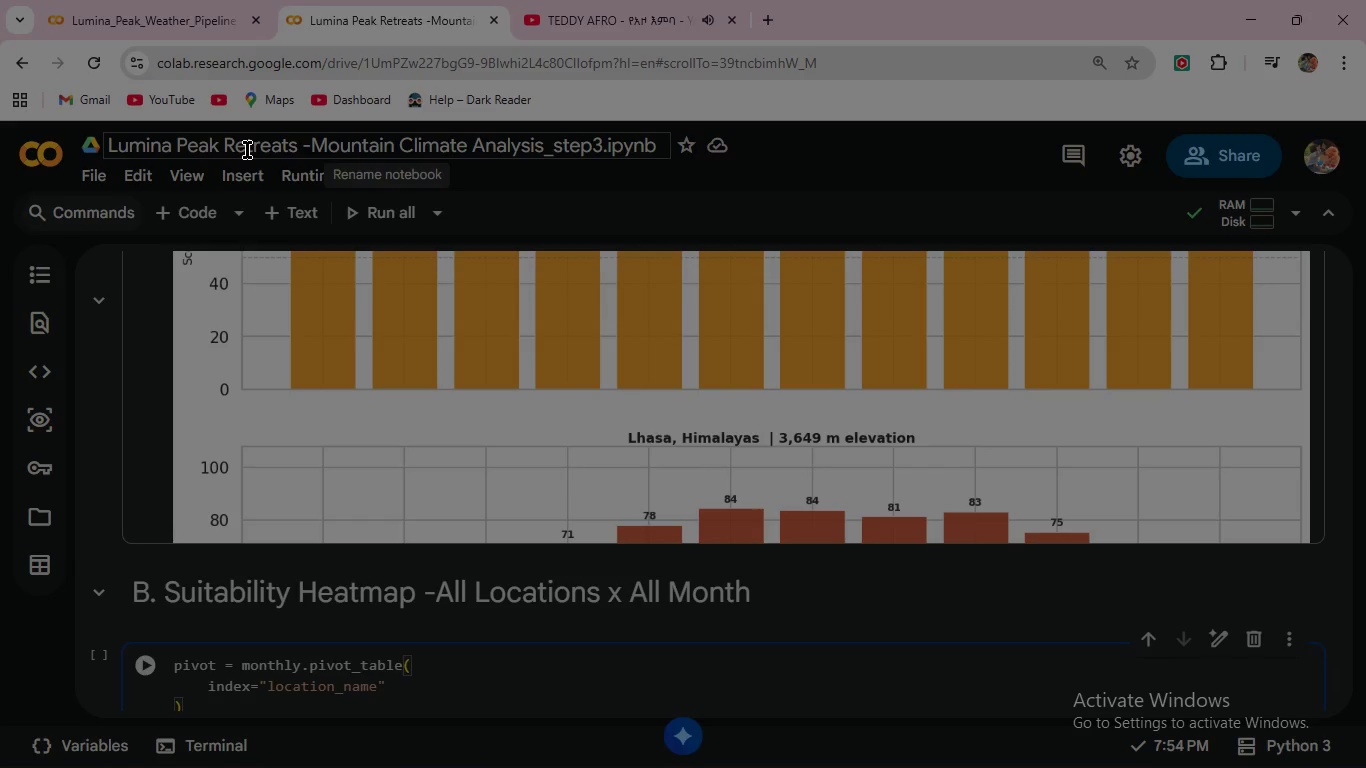 
key(ArrowRight)
 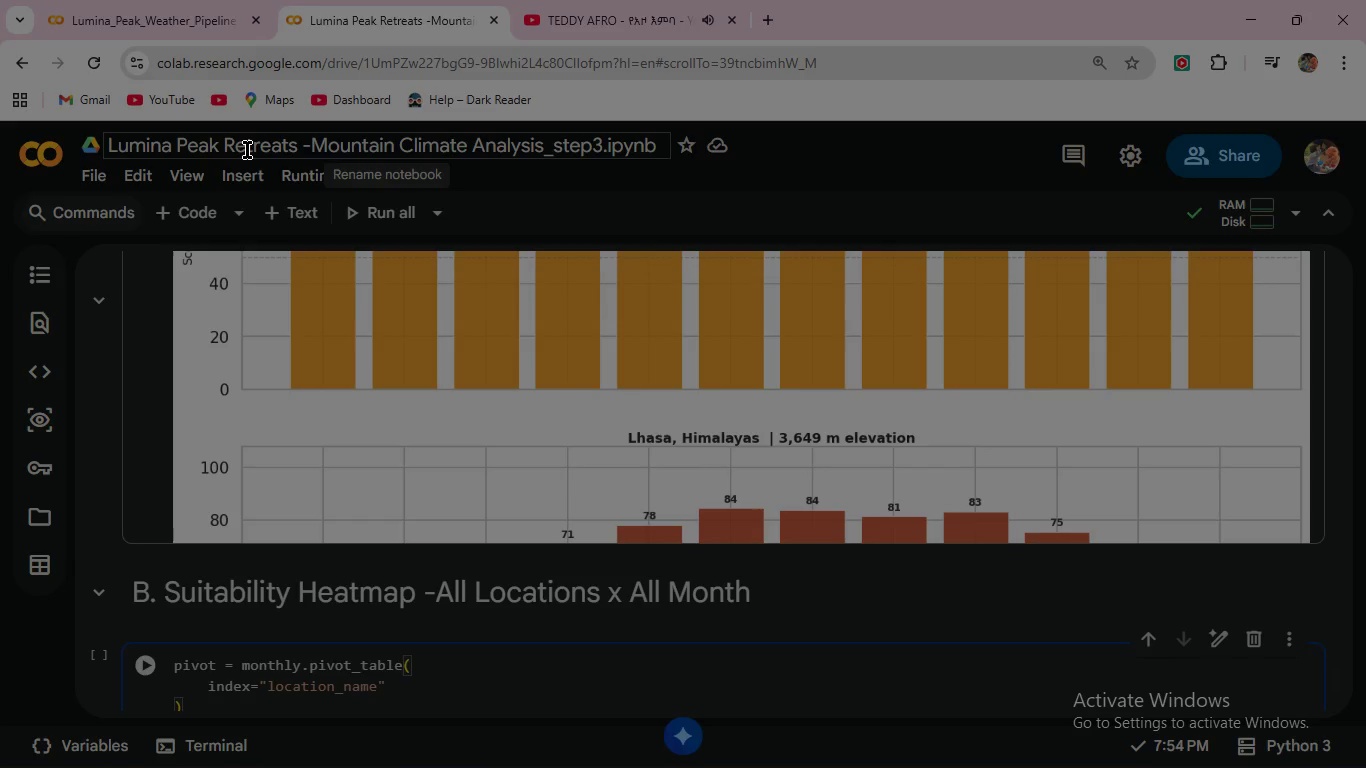 
type(, columns="month_name)
 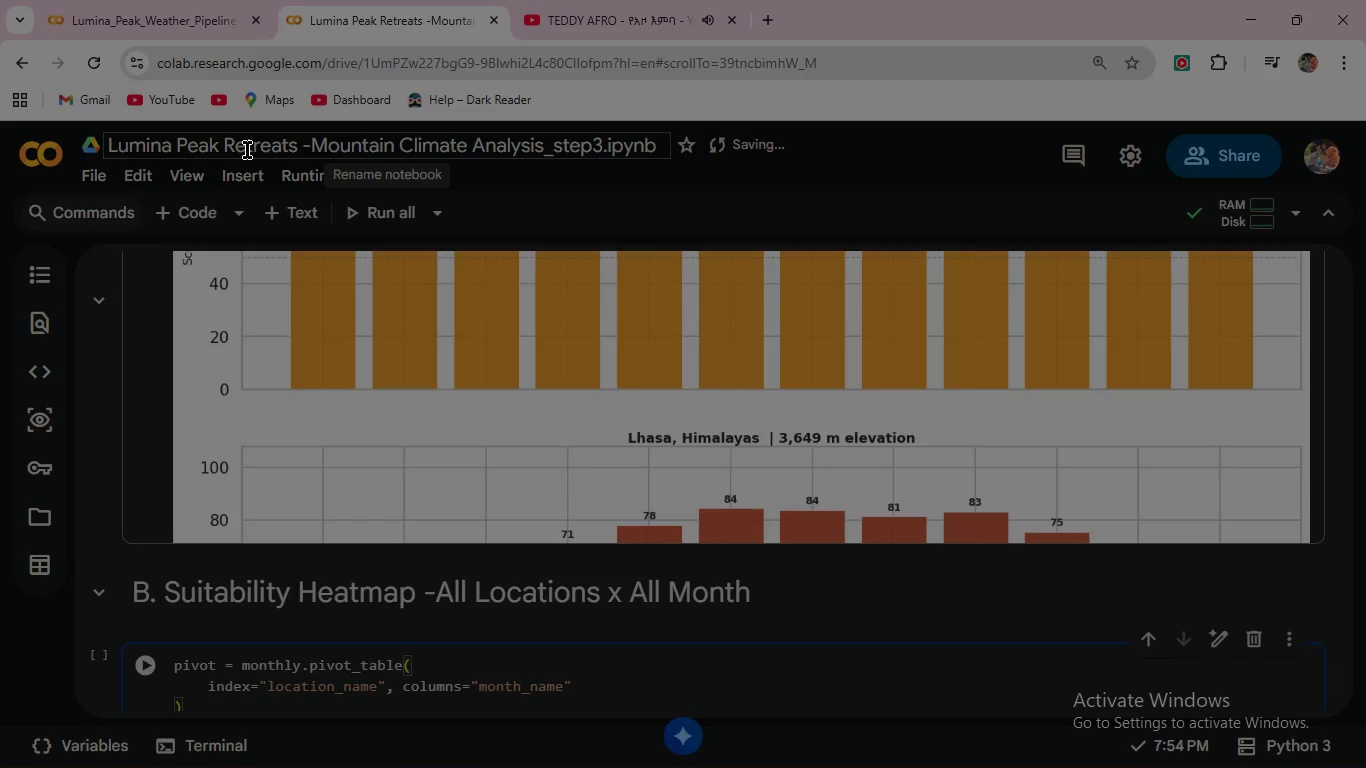 
key(ArrowRight)
 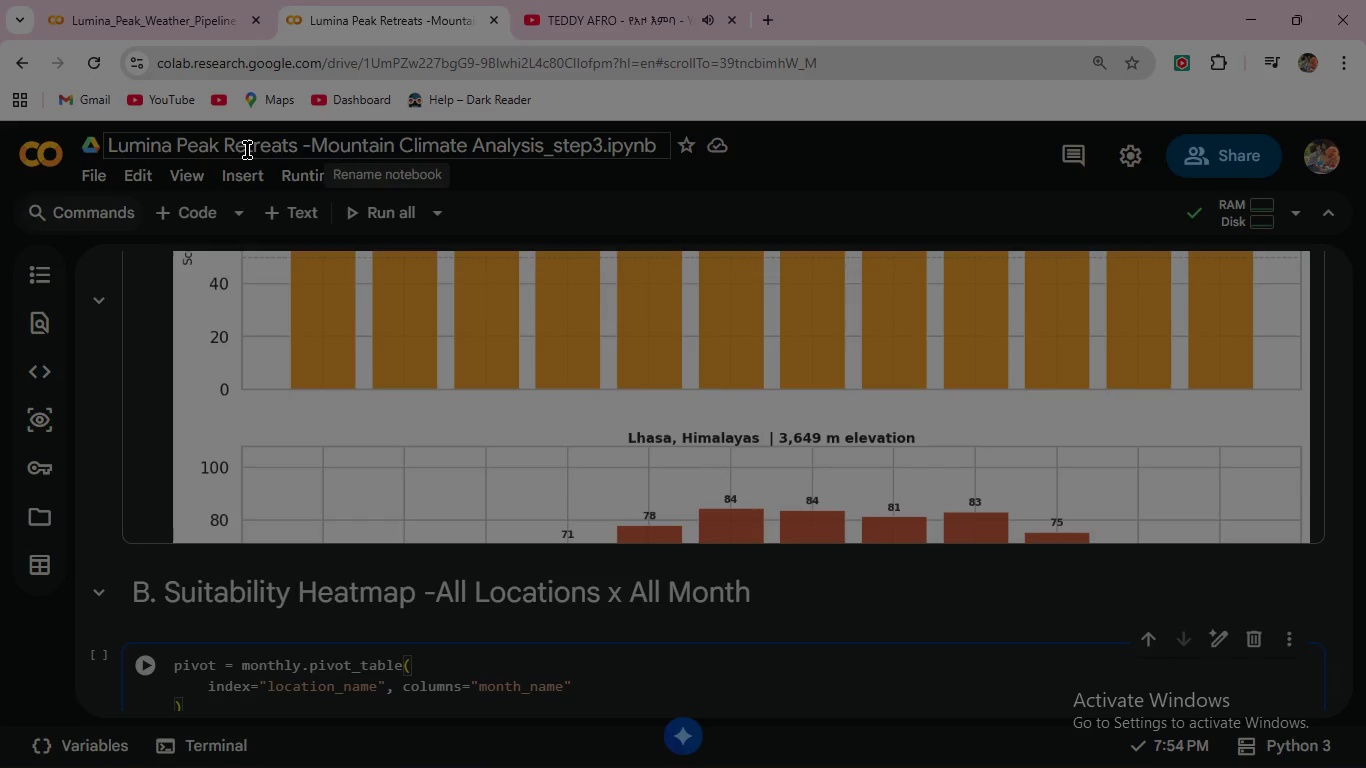 
type(, values=")
 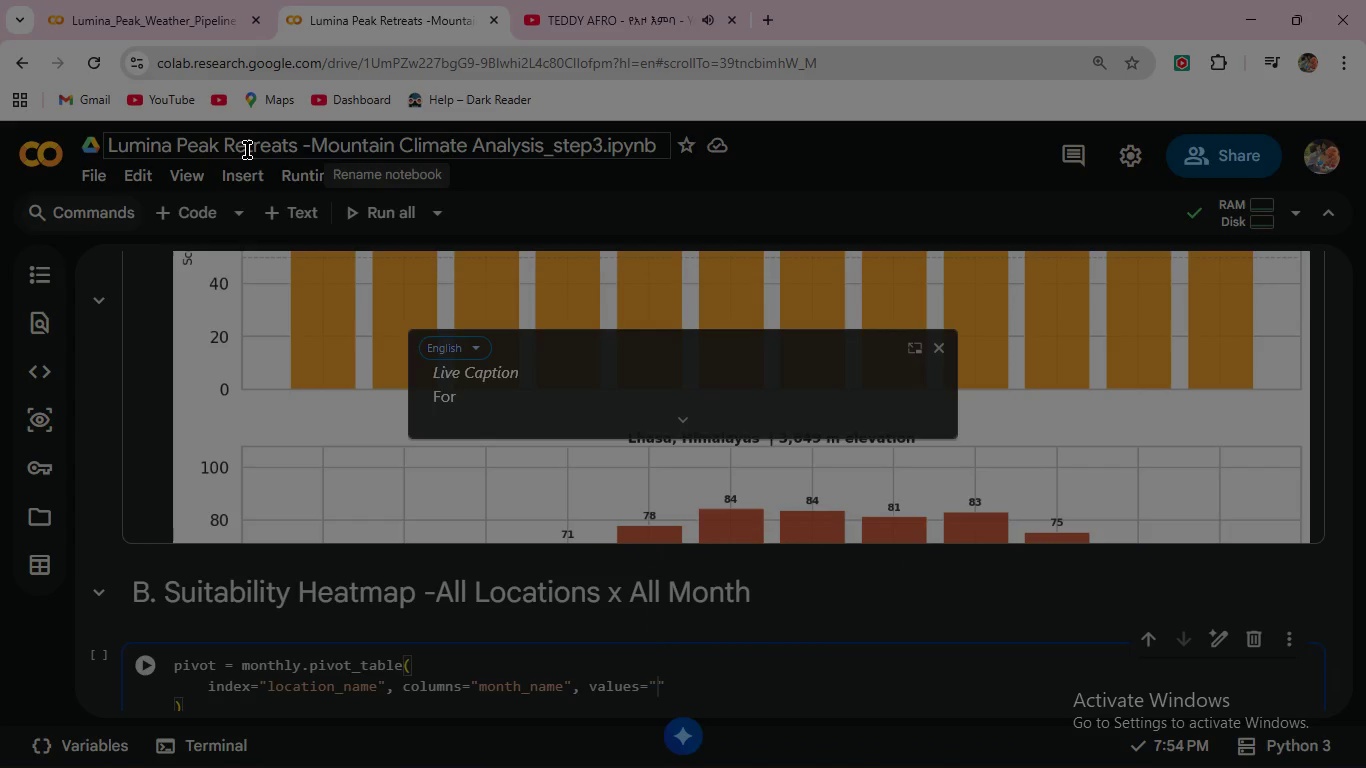 
type(score_0_)
 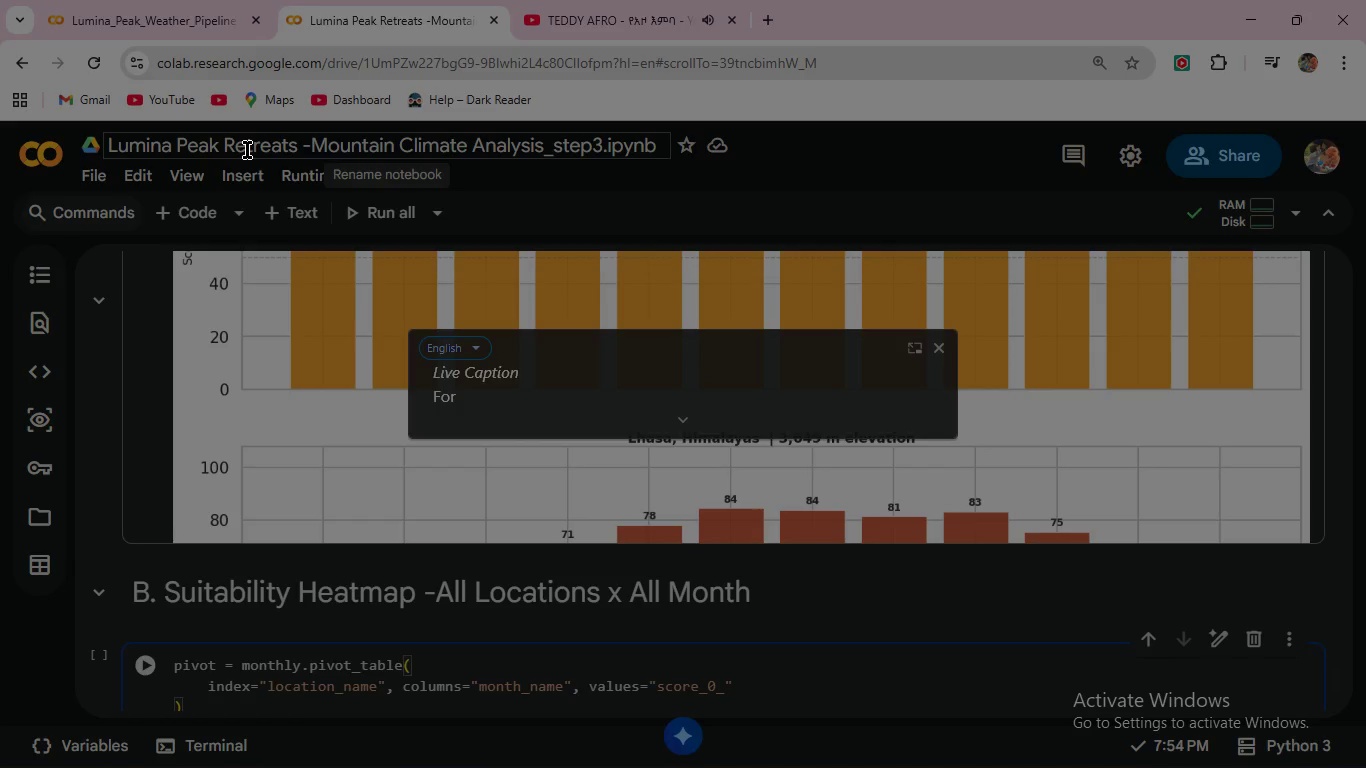 
type(100)
 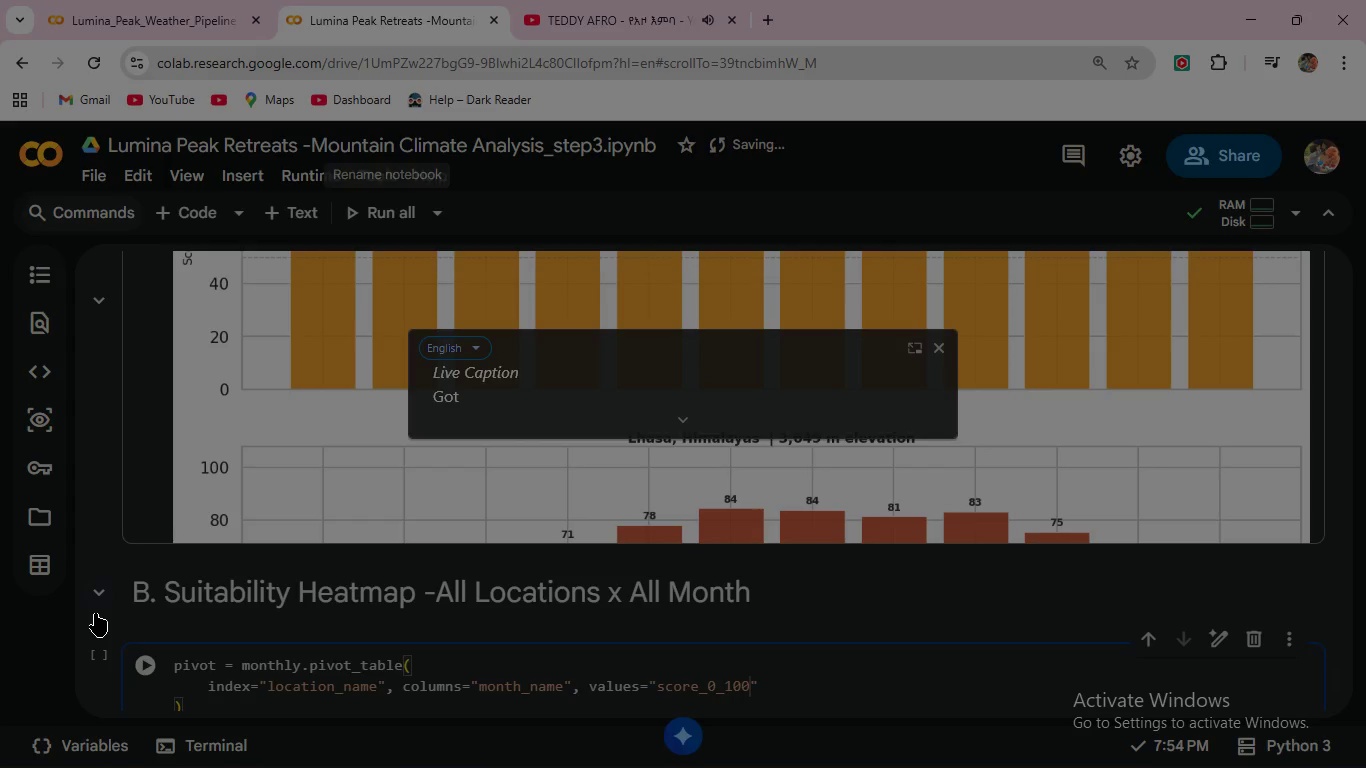 
wait(6.69)
 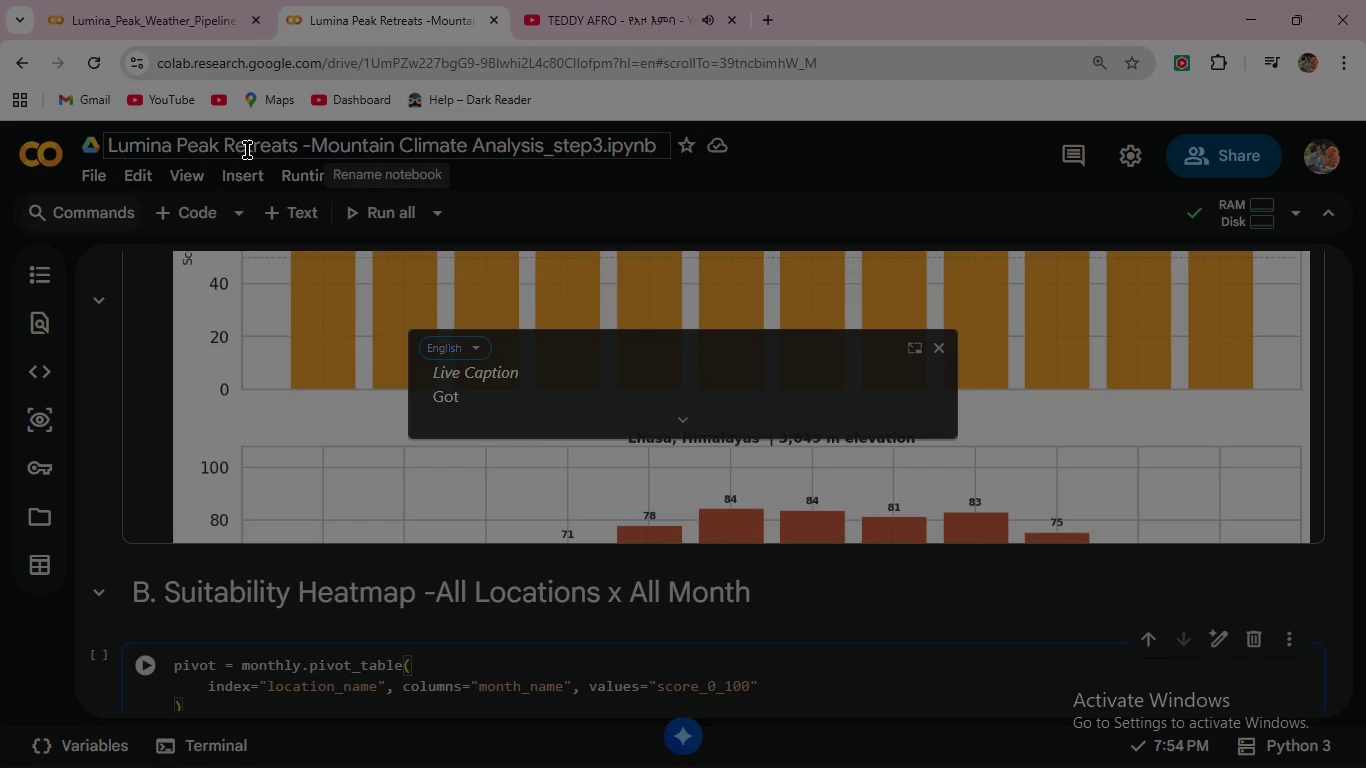 
left_click([191, 708])
 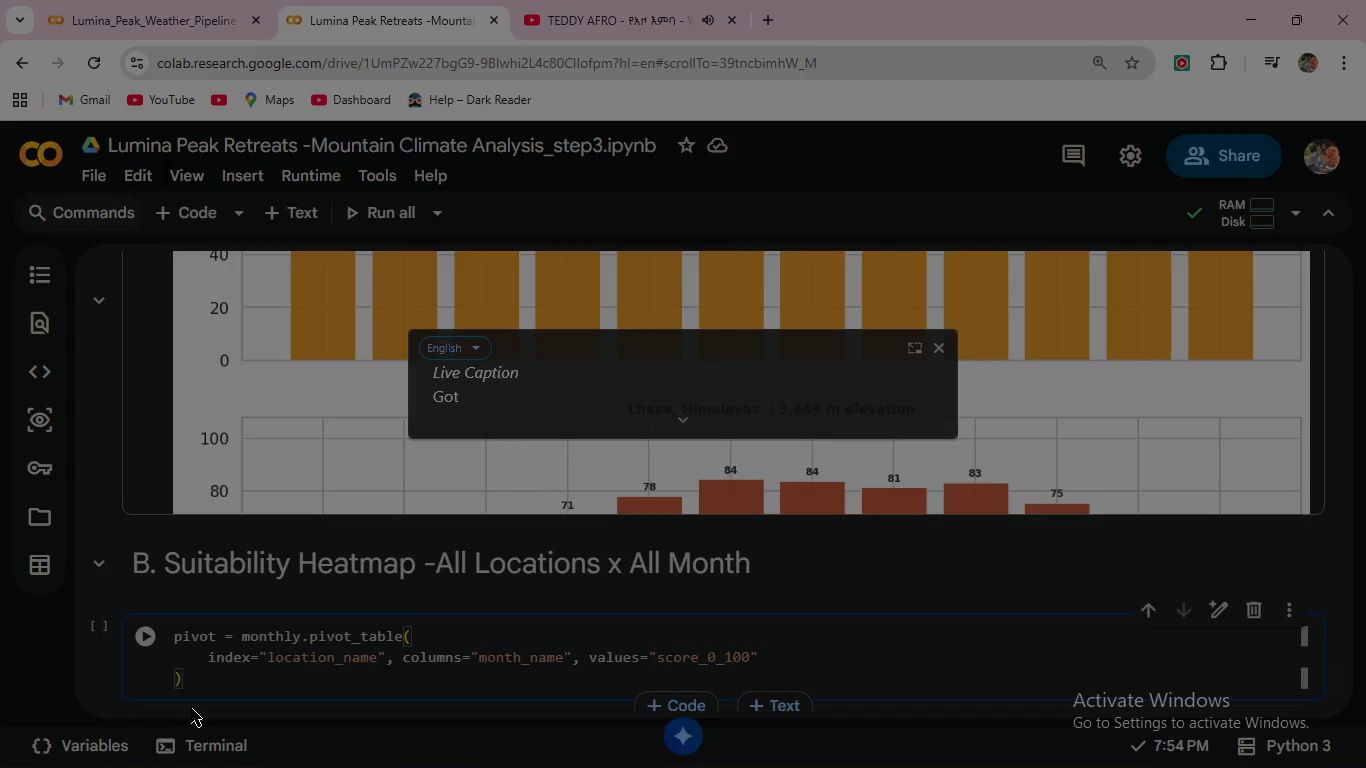 
key(BracketLeft)
 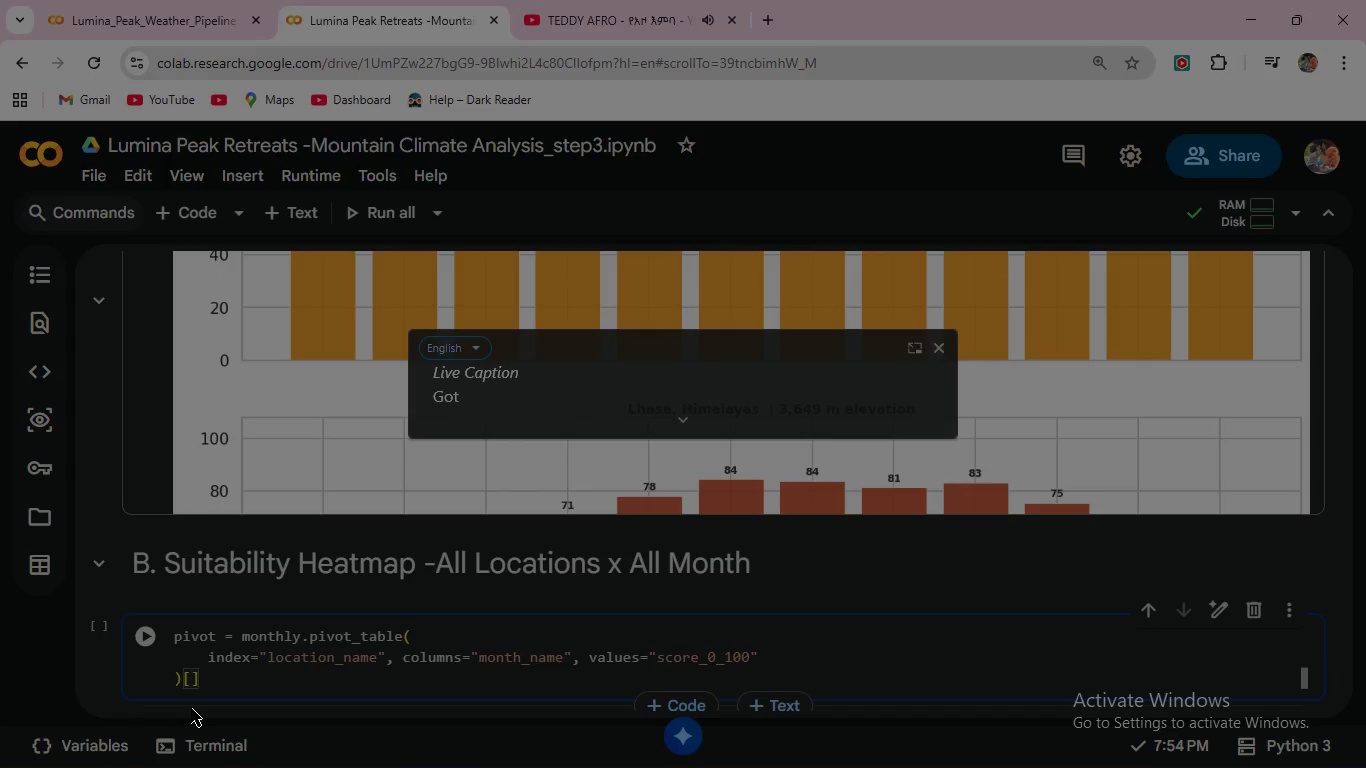 
key(Shift+M)
 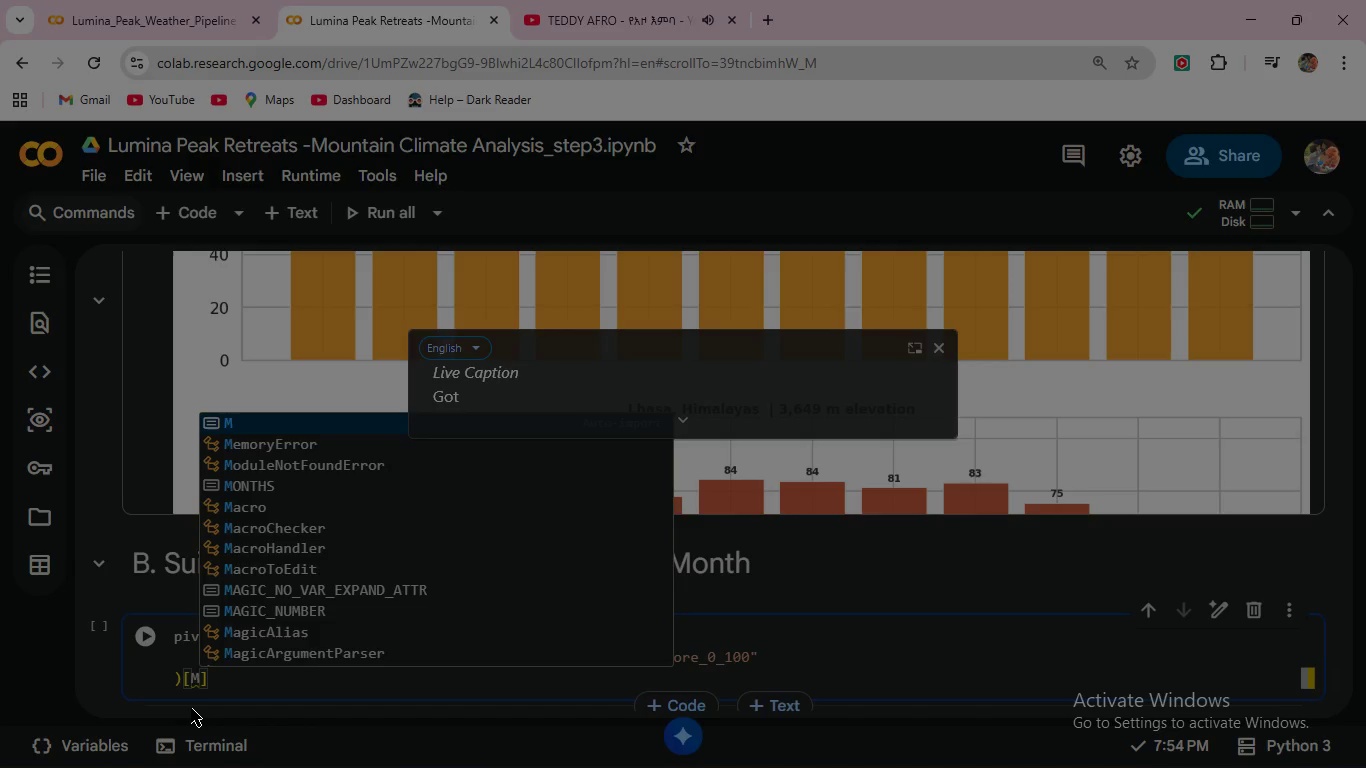 
key(ArrowDown)
 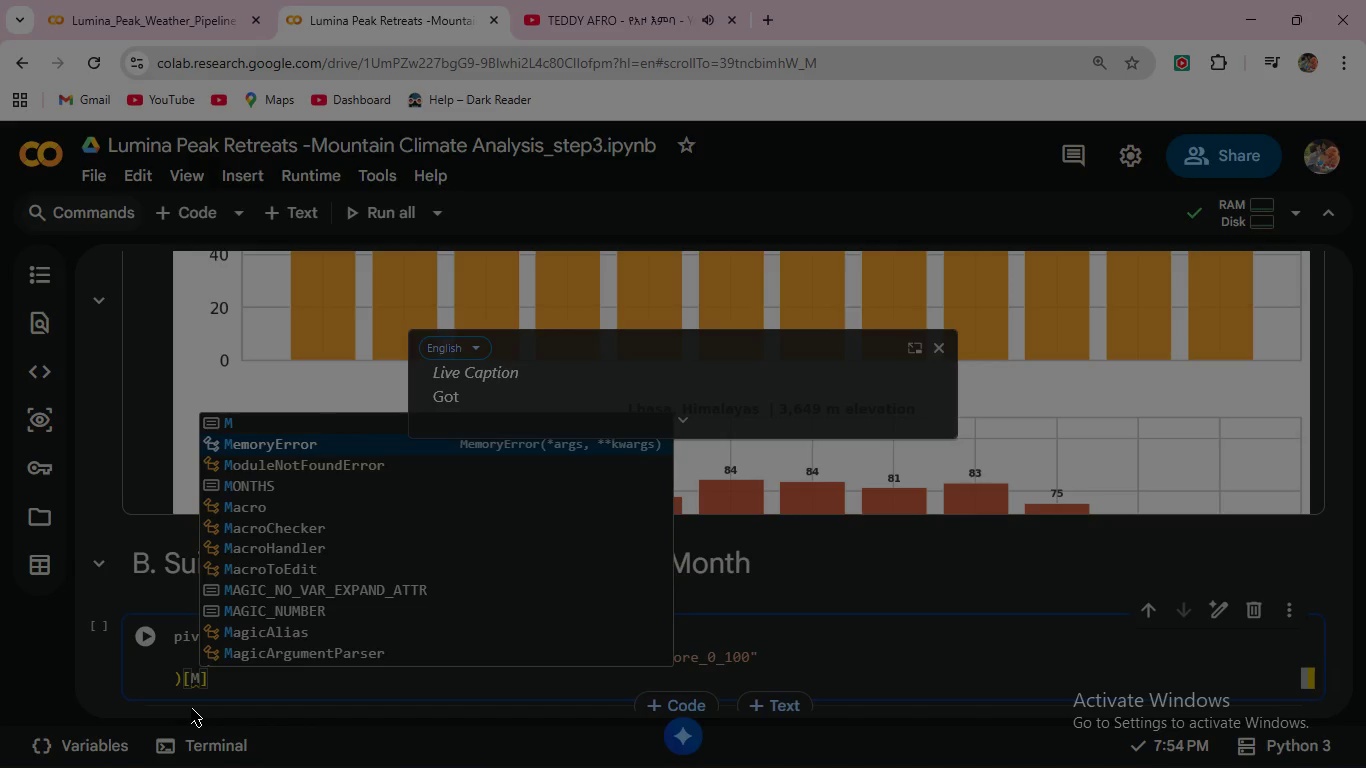 
key(ArrowDown)
 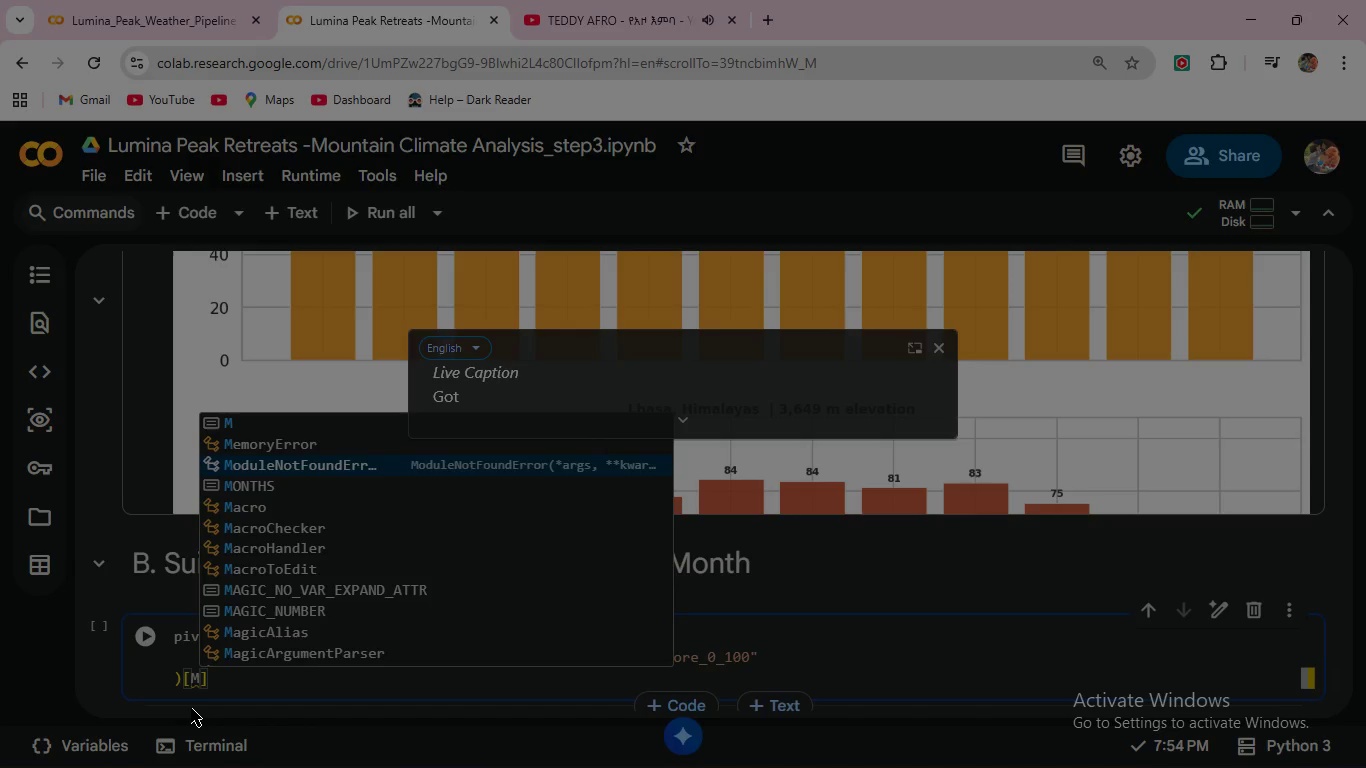 
key(ArrowDown)
 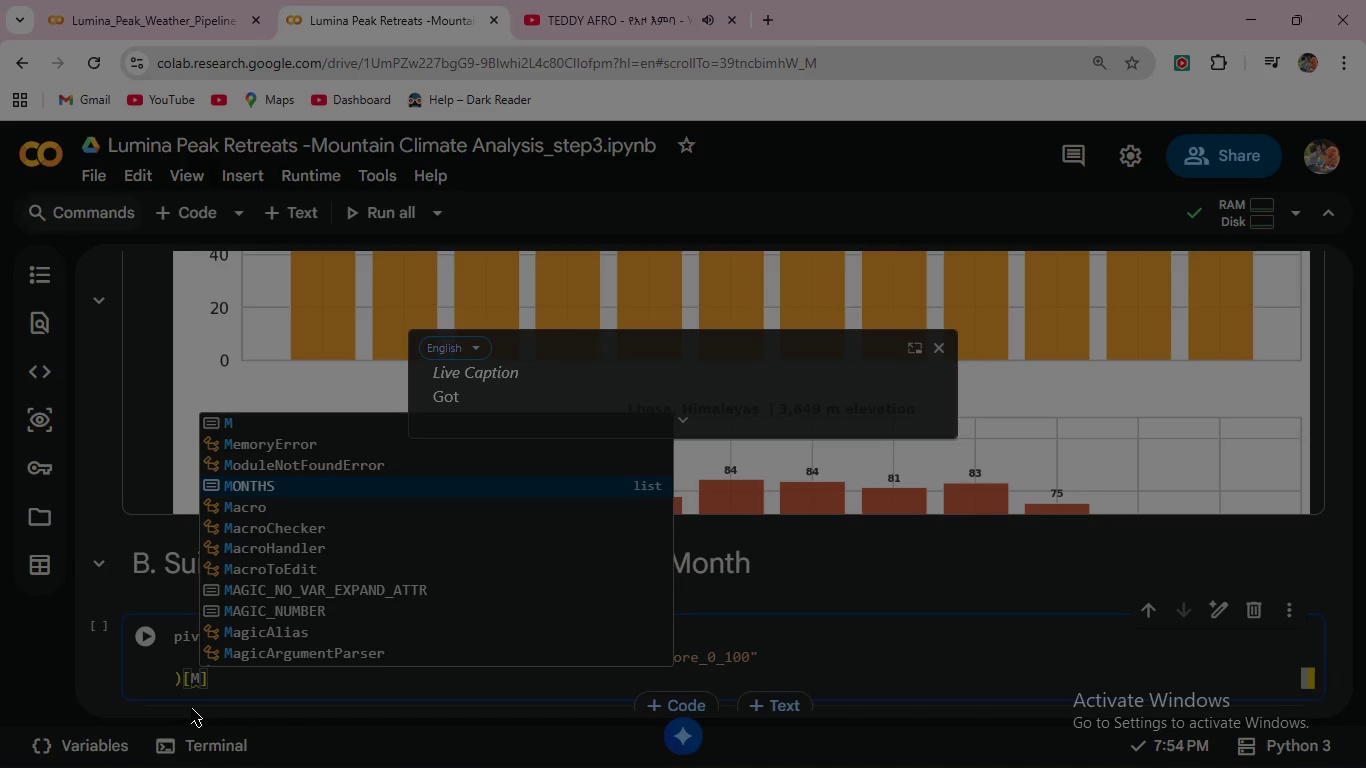 
key(Enter)
 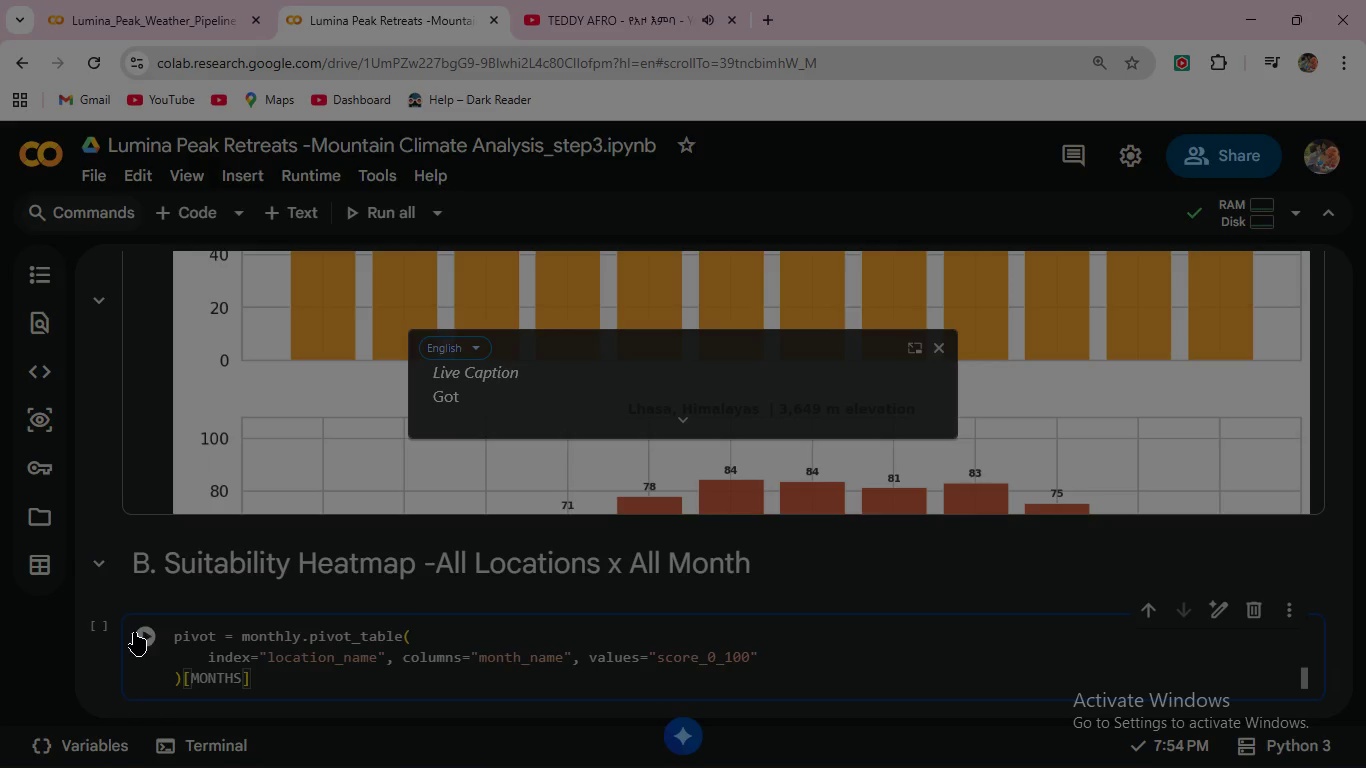 
left_click([146, 635])
 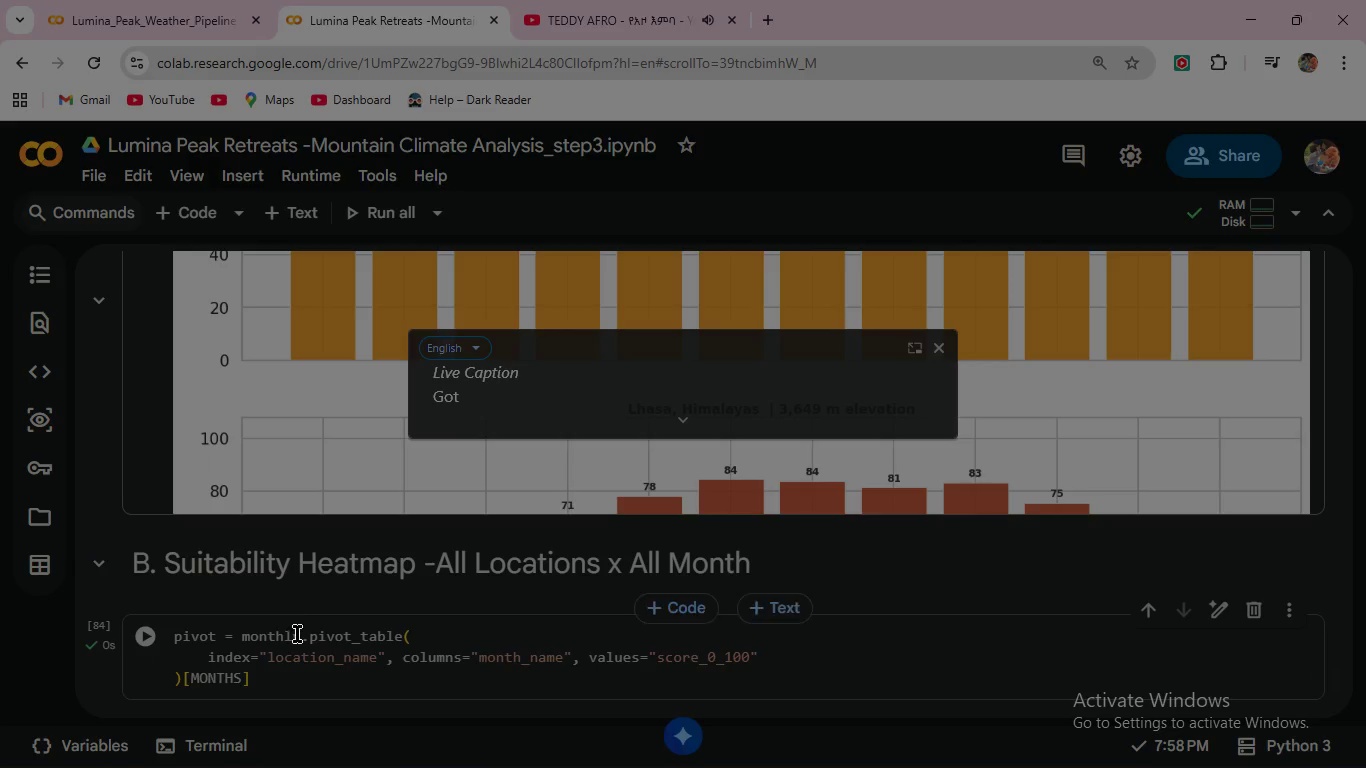 
scroll: coordinate [319, 653], scroll_direction: down, amount: 2.0
 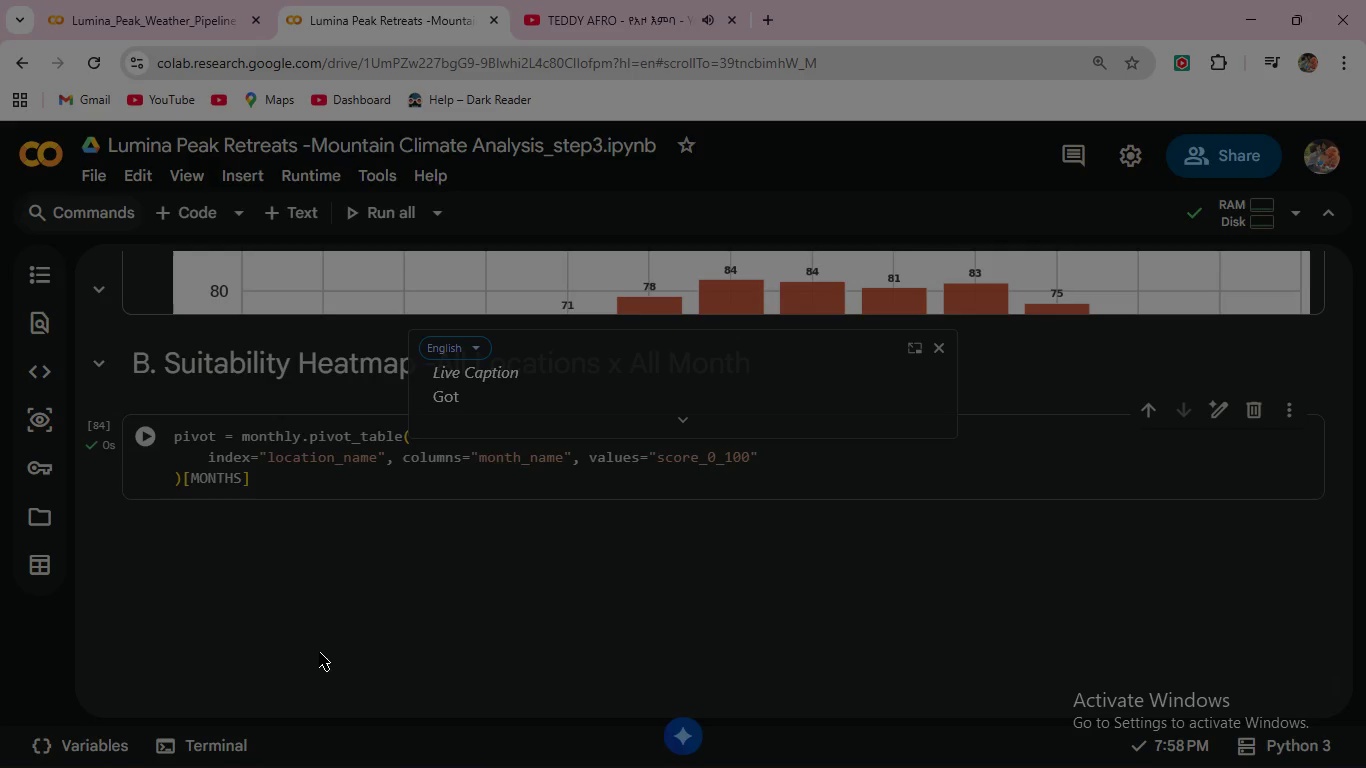 
wait(19.91)
 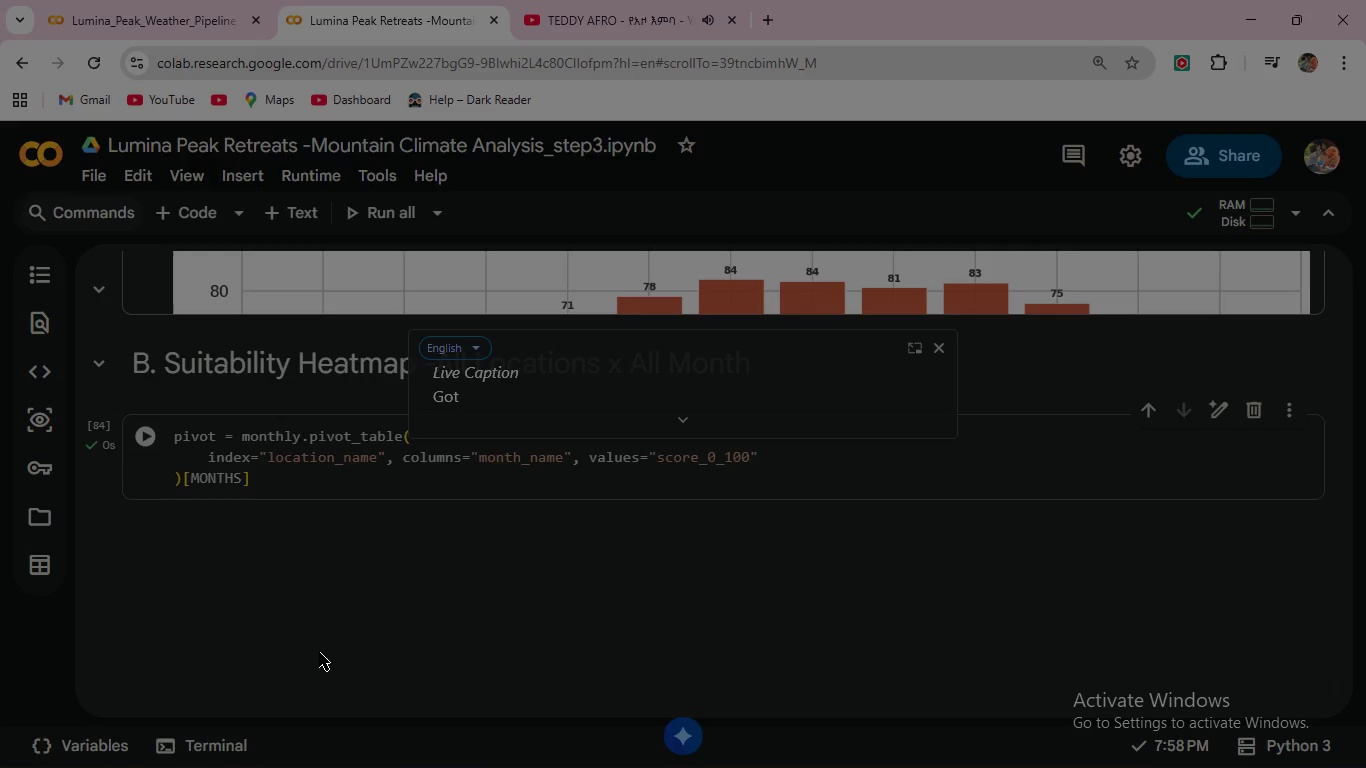 
left_click([292, 472])
 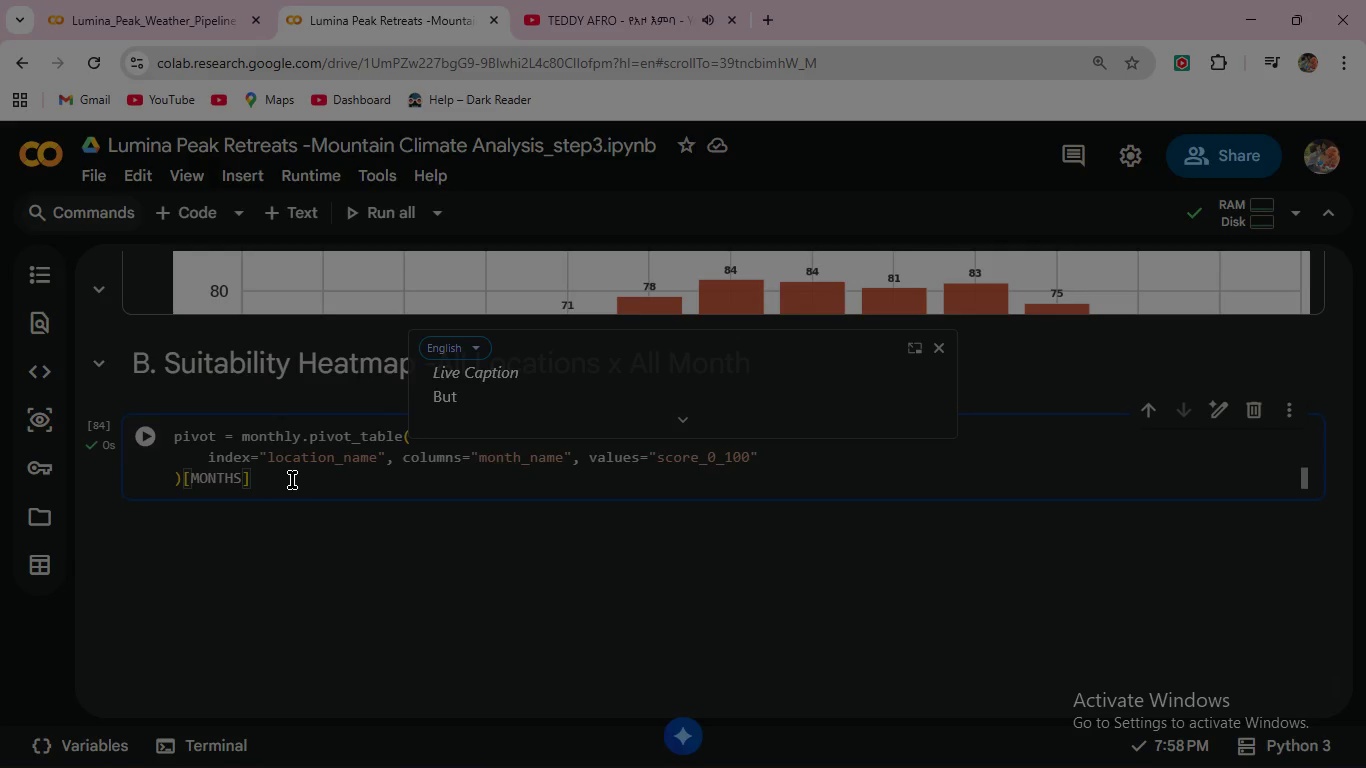 
key(Enter)
 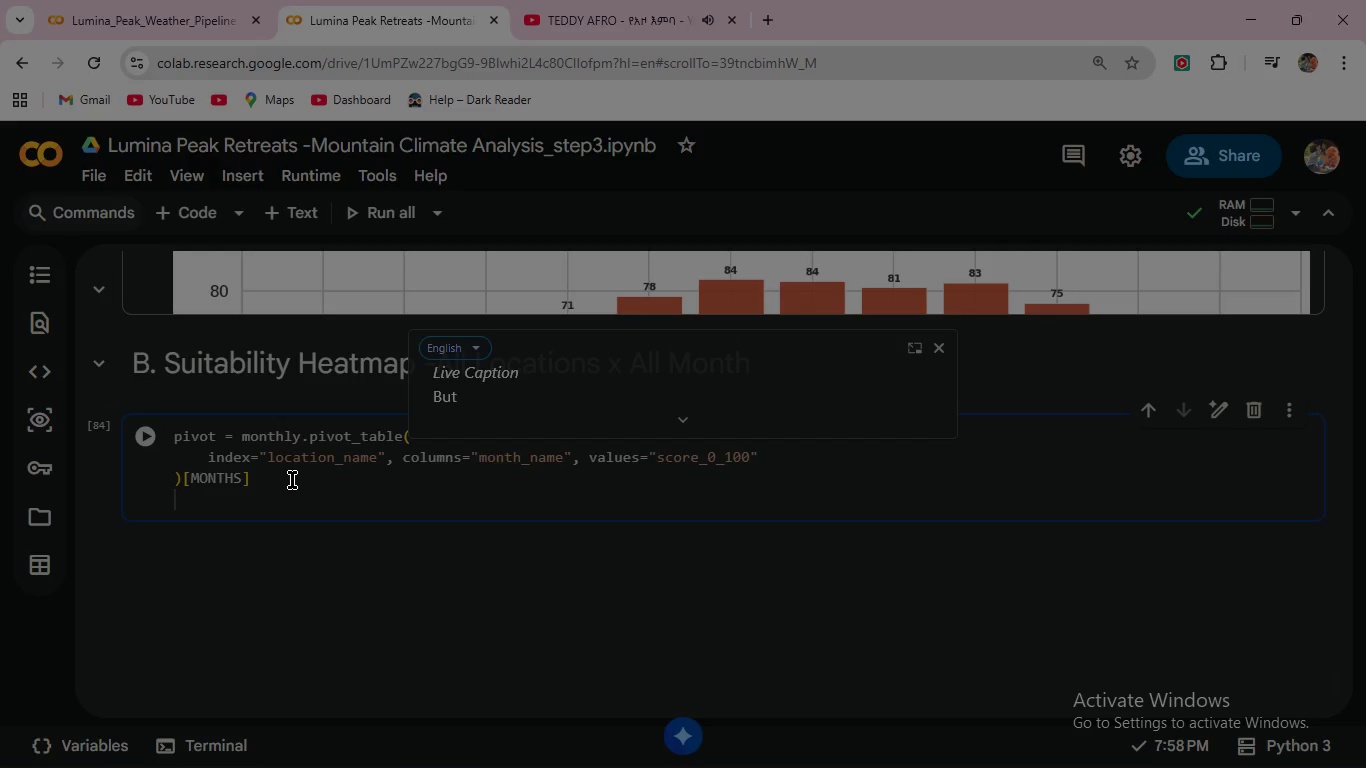 
key(Enter)
 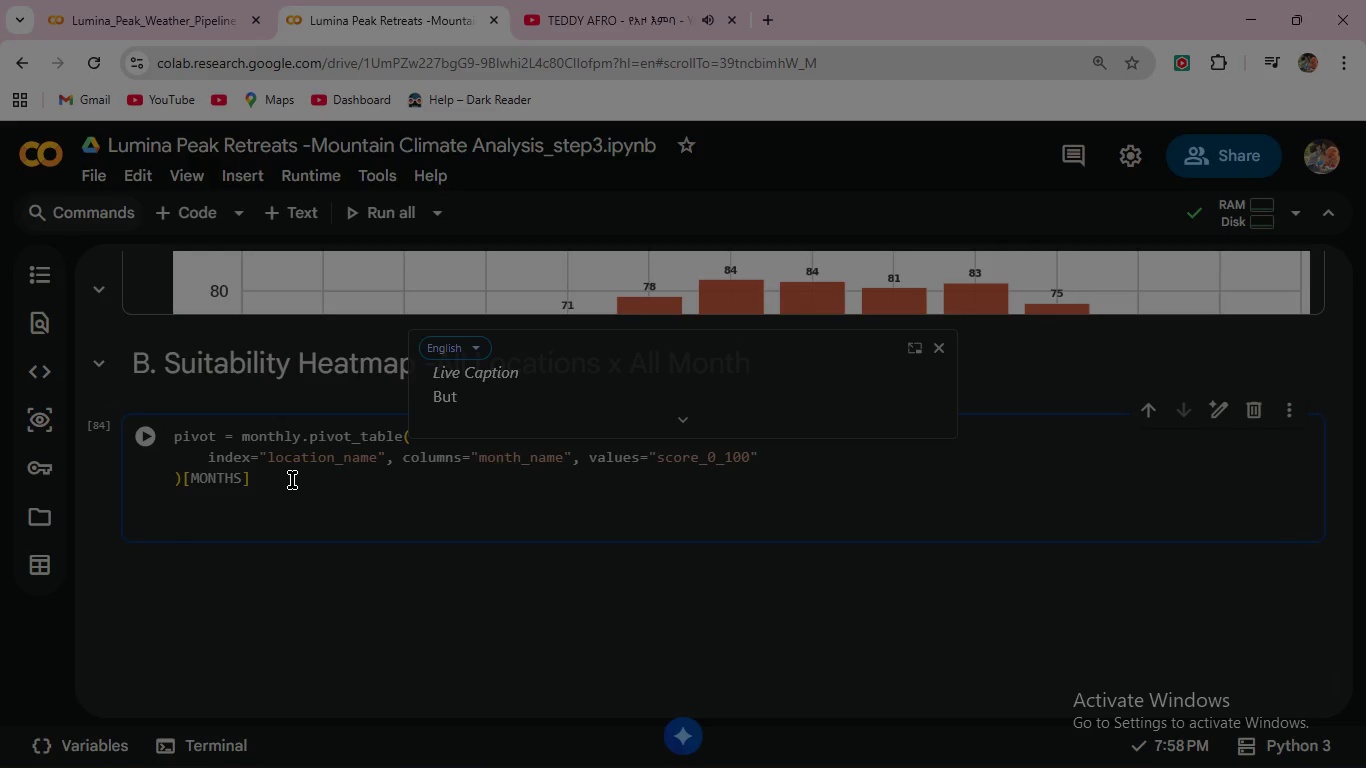 
type(fig, ax = plt.subplots)
 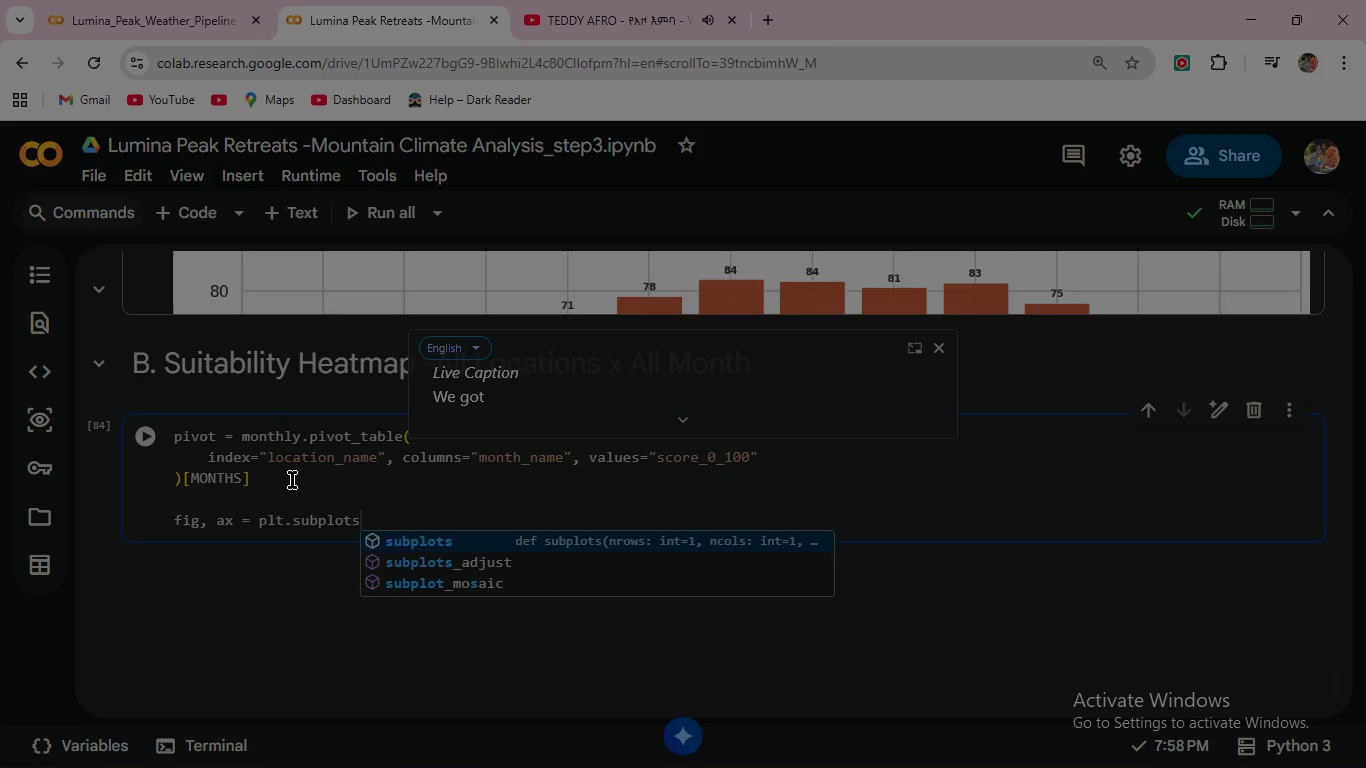 
type((figsize=(14, 4)
 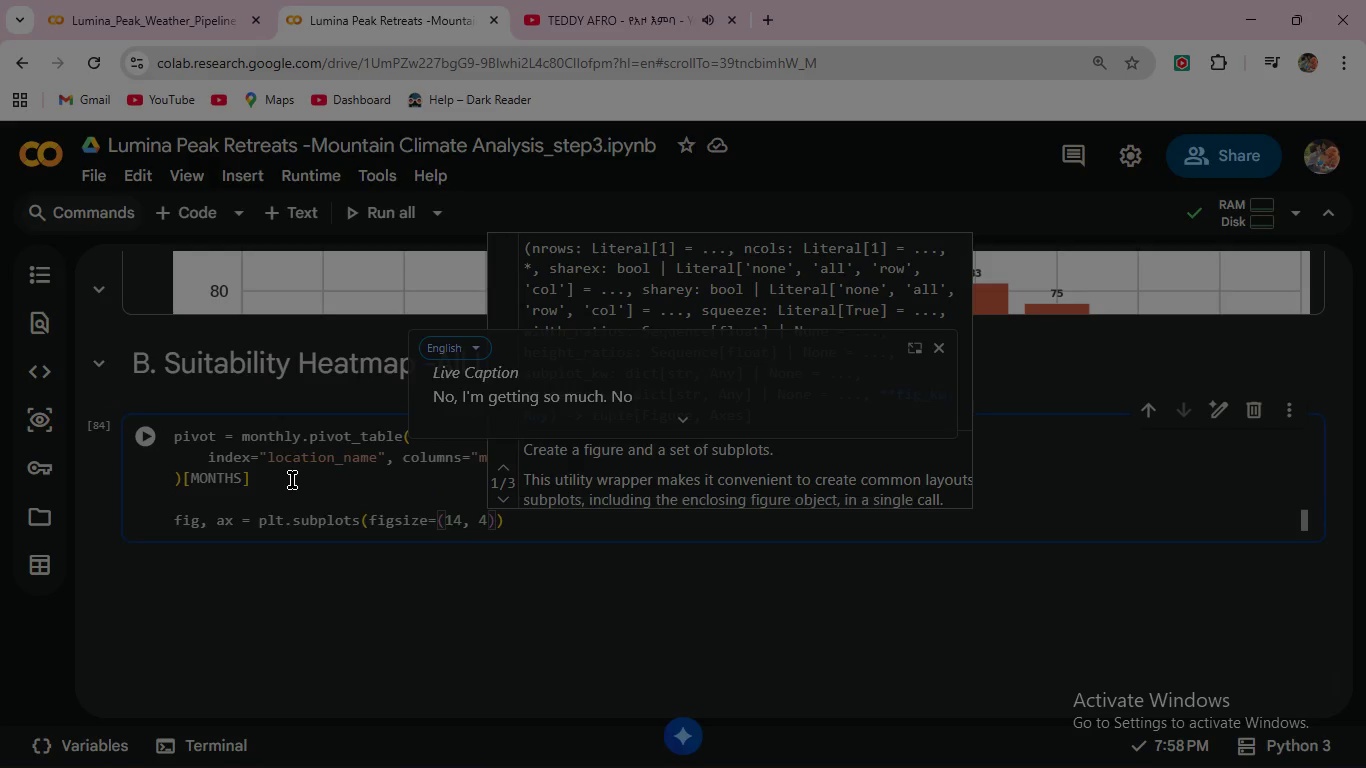 
wait(10.53)
 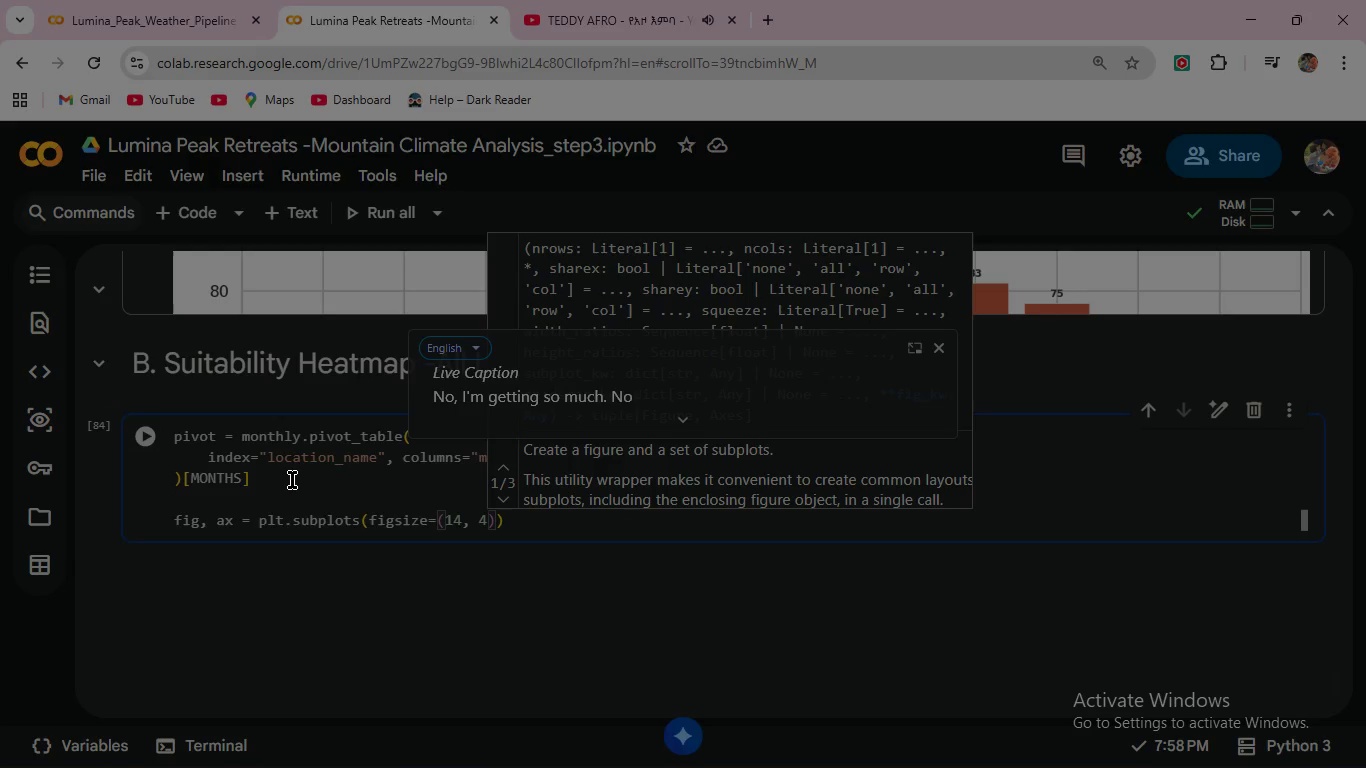 
left_click([511, 522])
 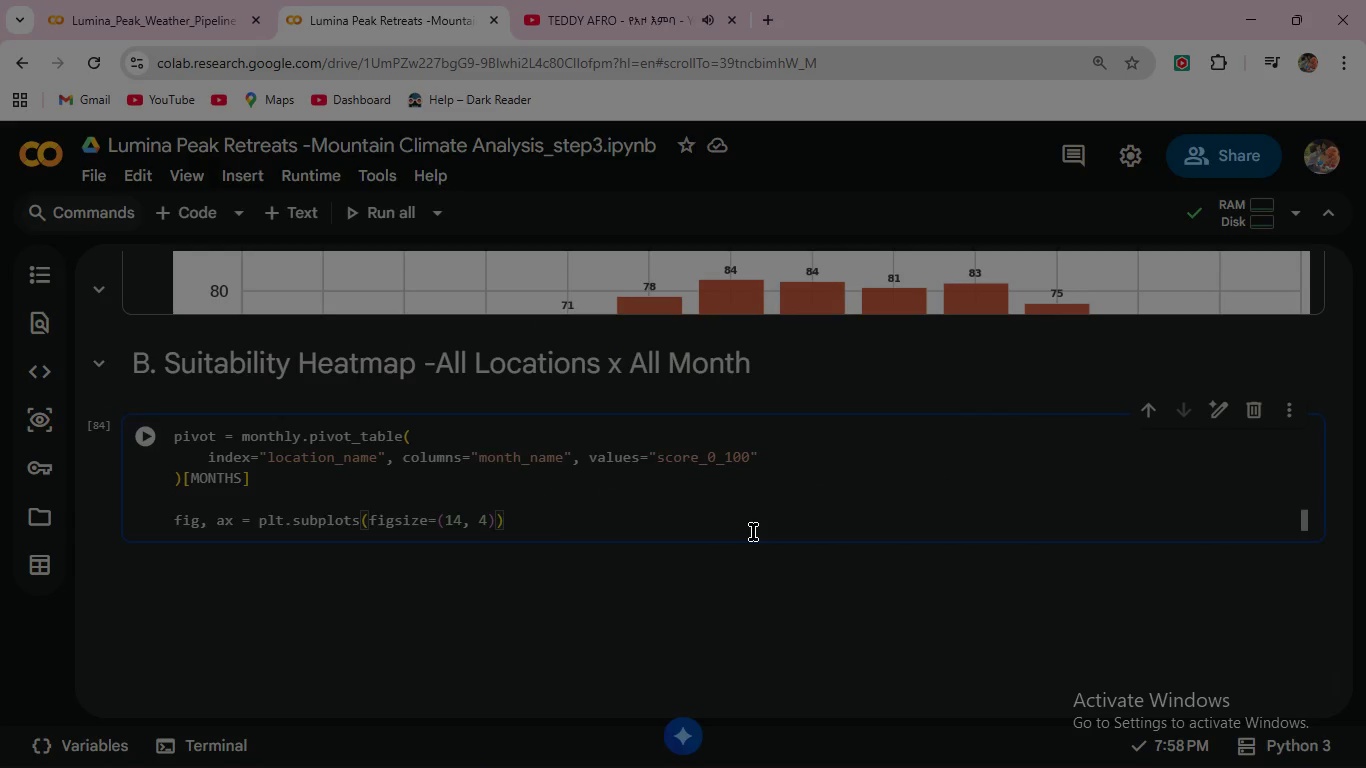 
key(Enter)
 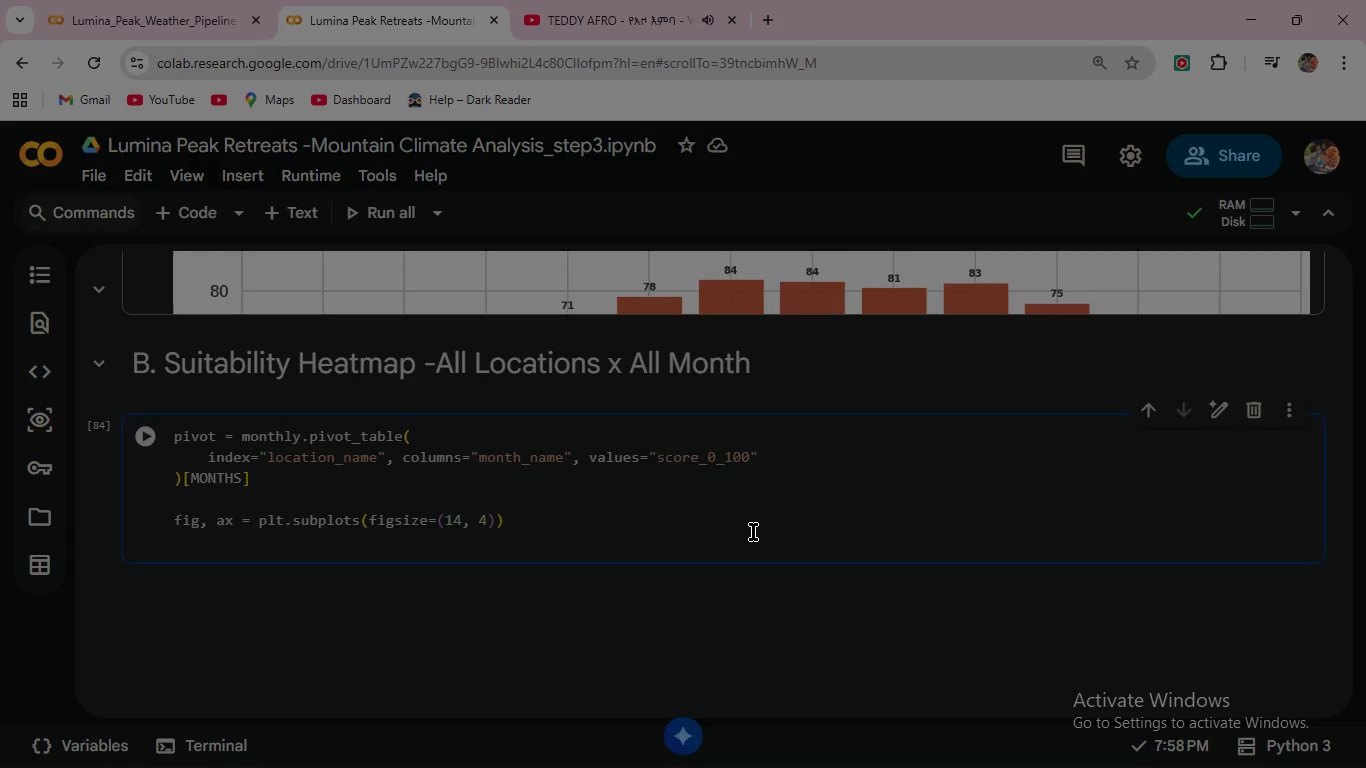 
type(sns.heat)
 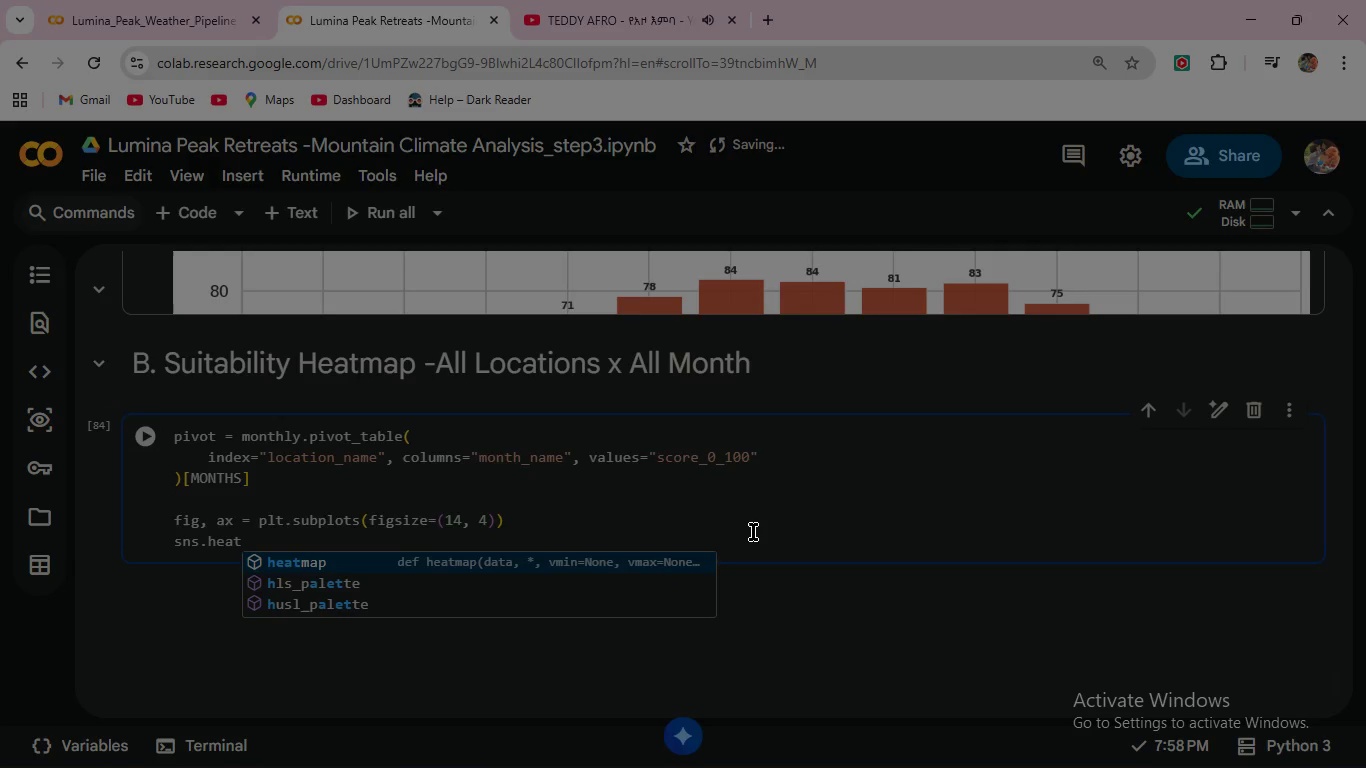 
key(Enter)
 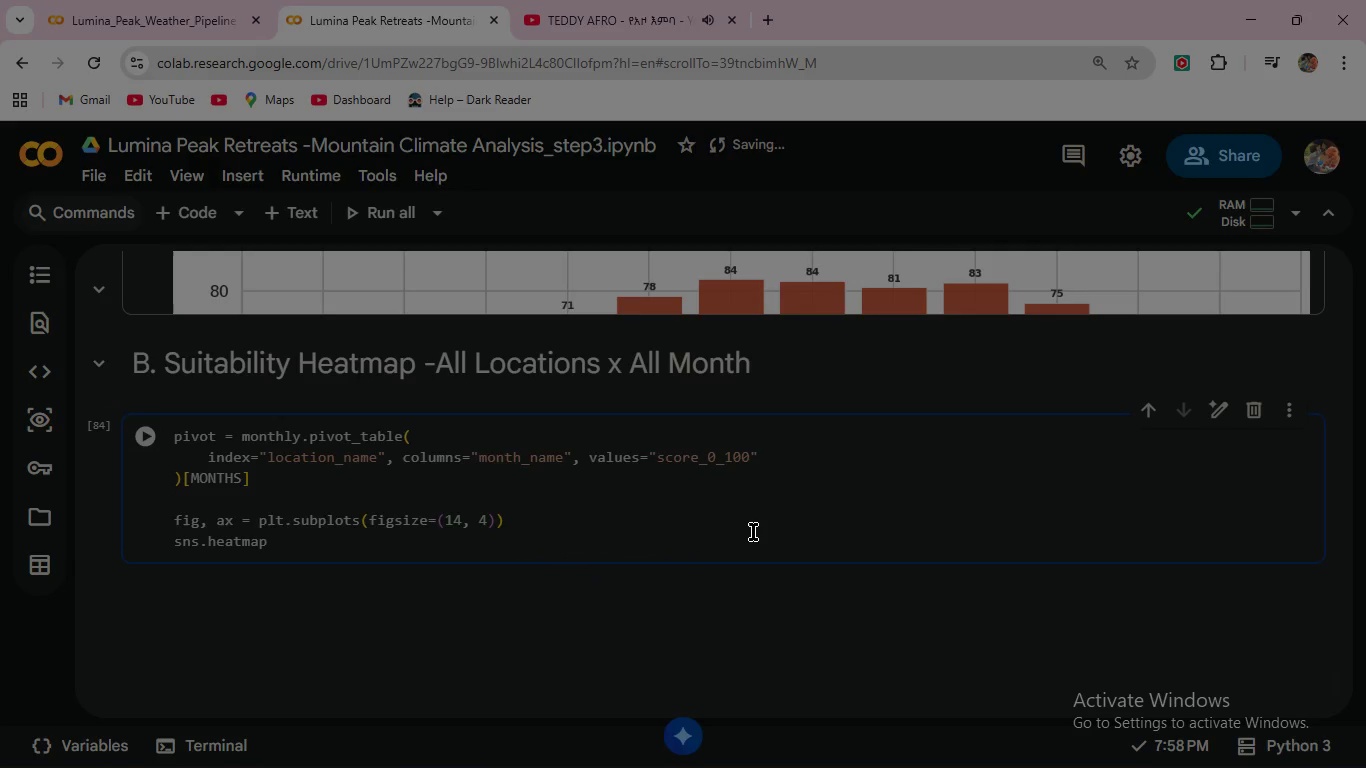 
type((pivot, annot=True, fmt=".0f)
 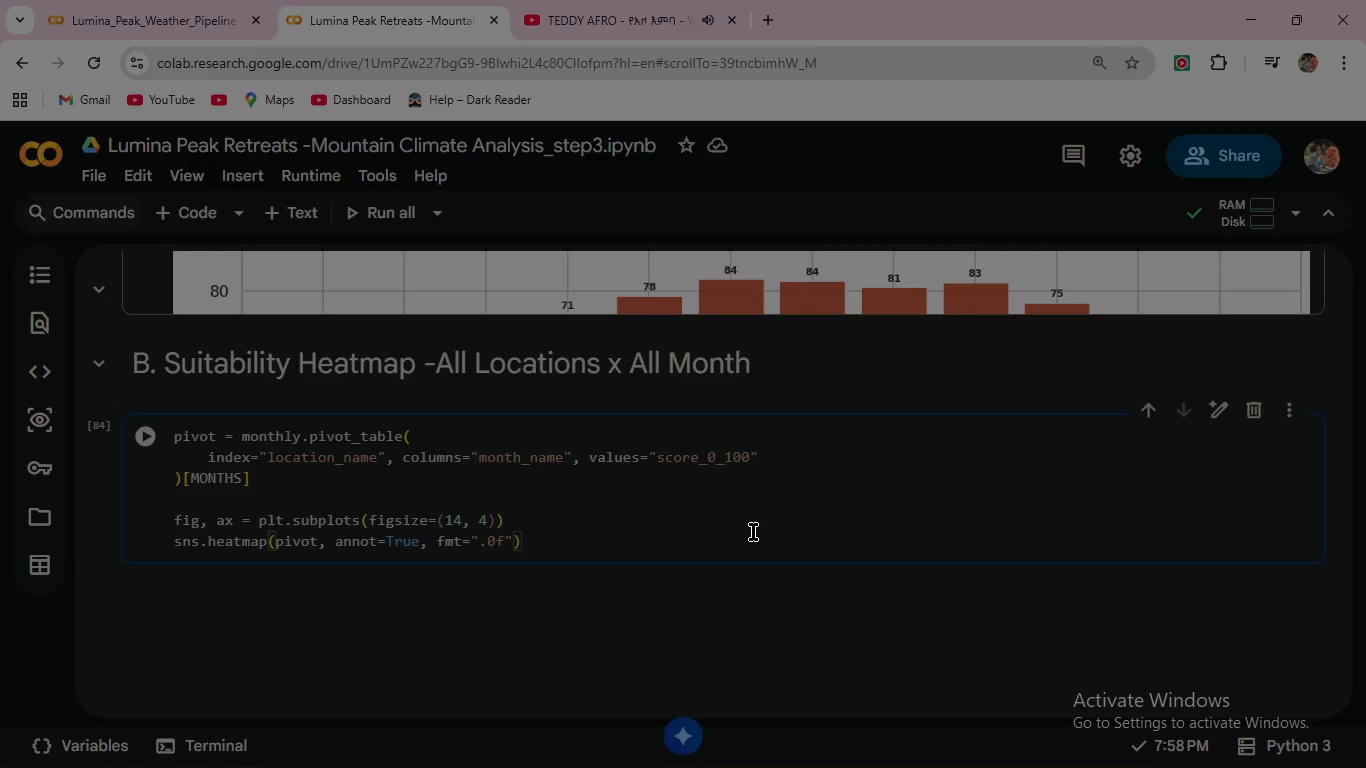 
key(ArrowRight)
 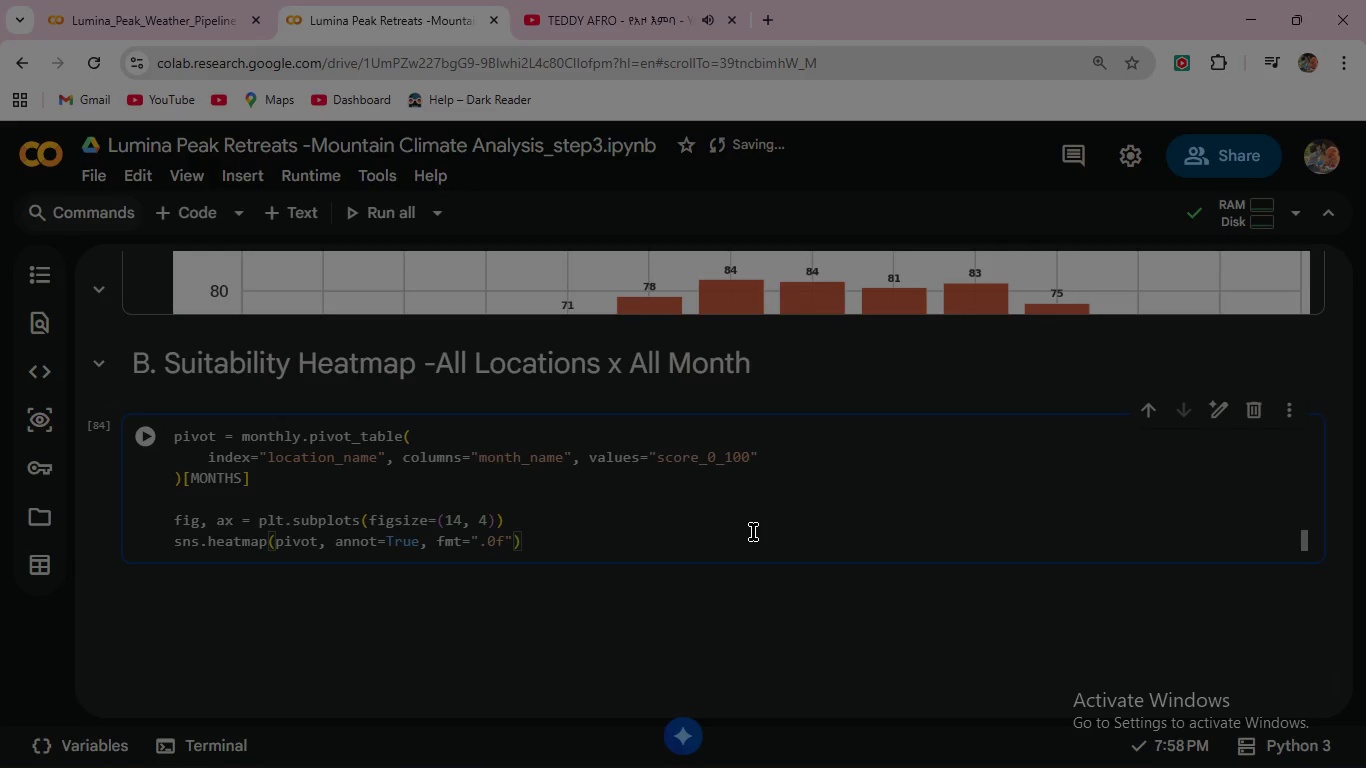 
type(, cmap="RDY)
 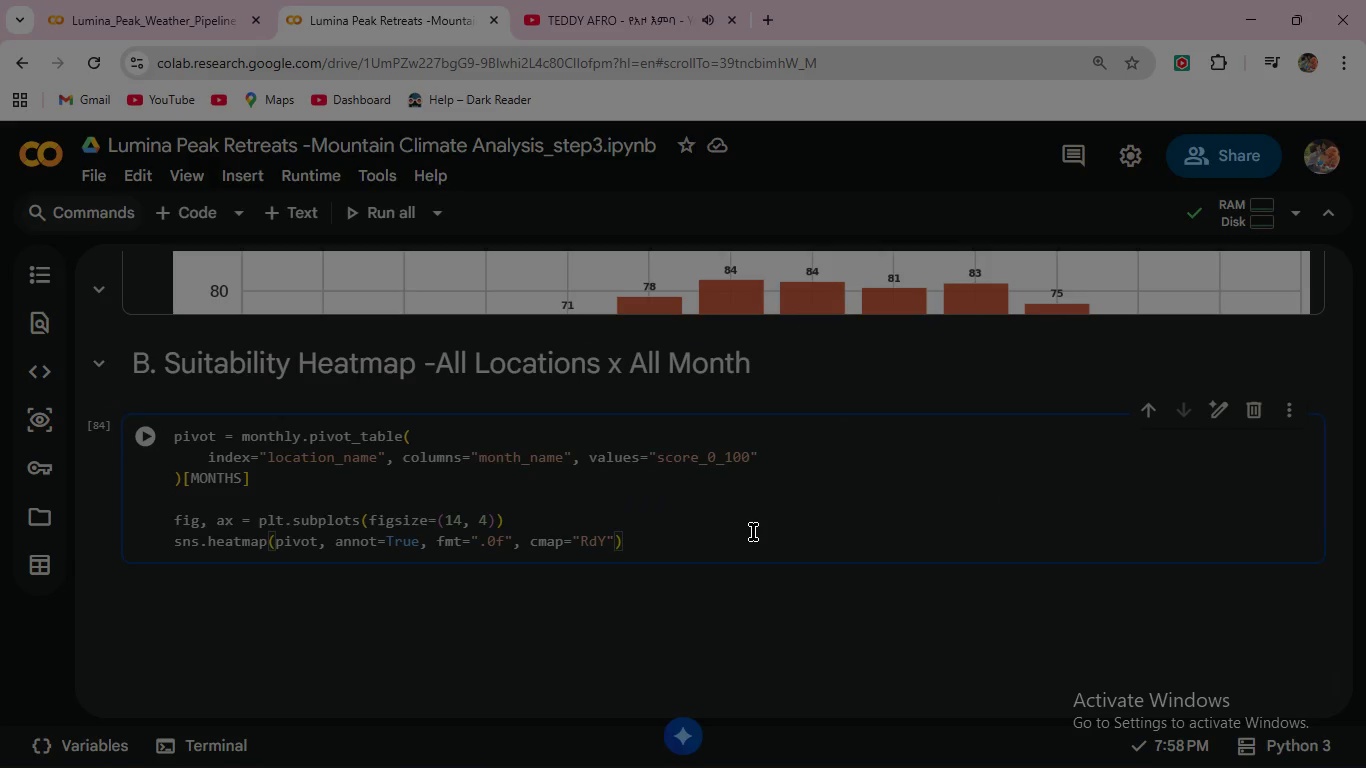 
type(LGn)
 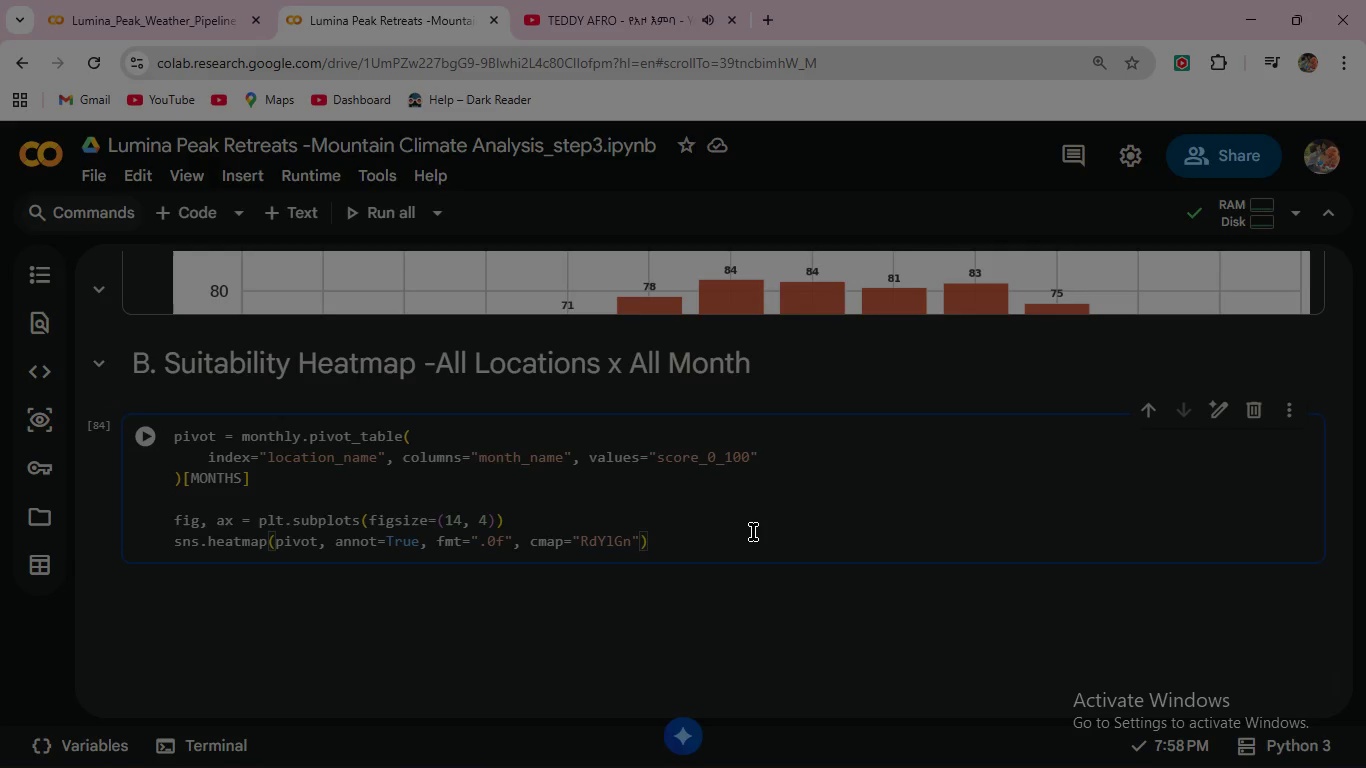 
key(ArrowRight)
 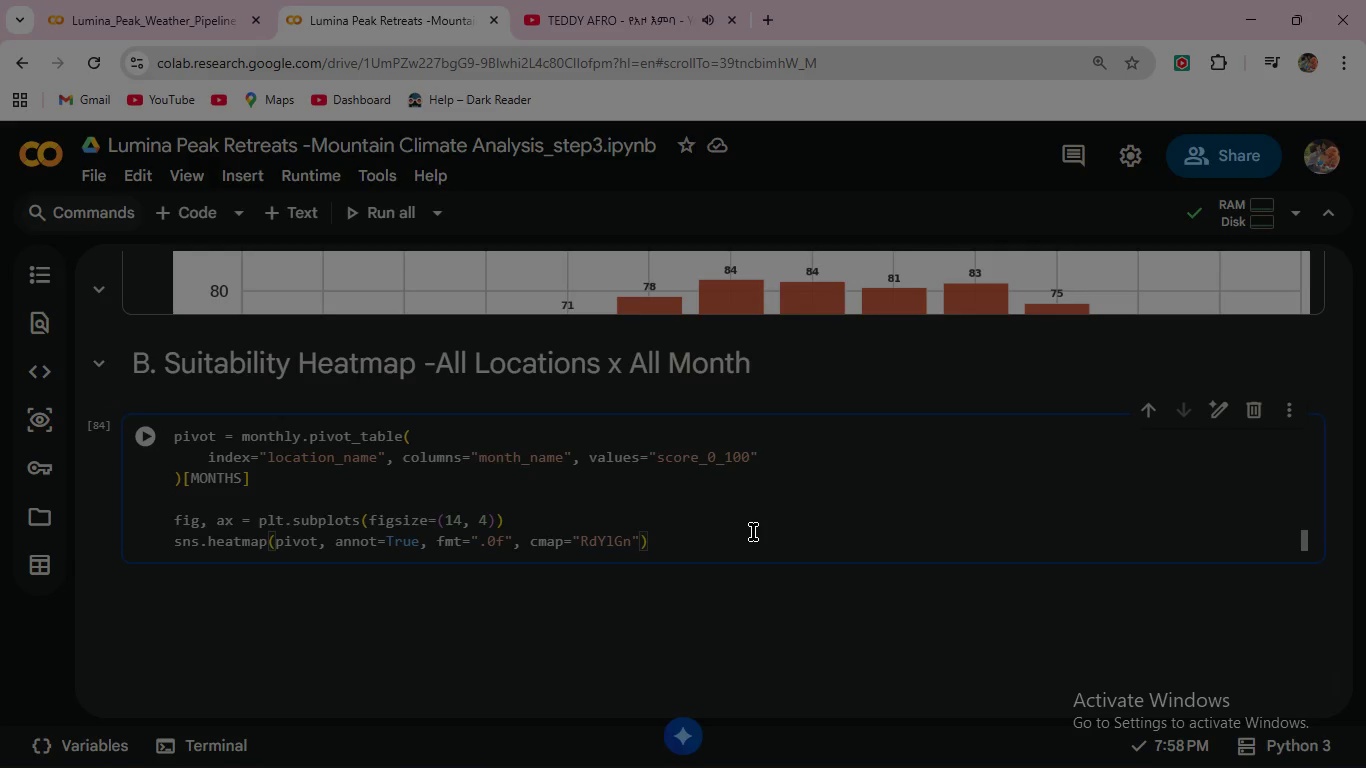 
key(Comma)
 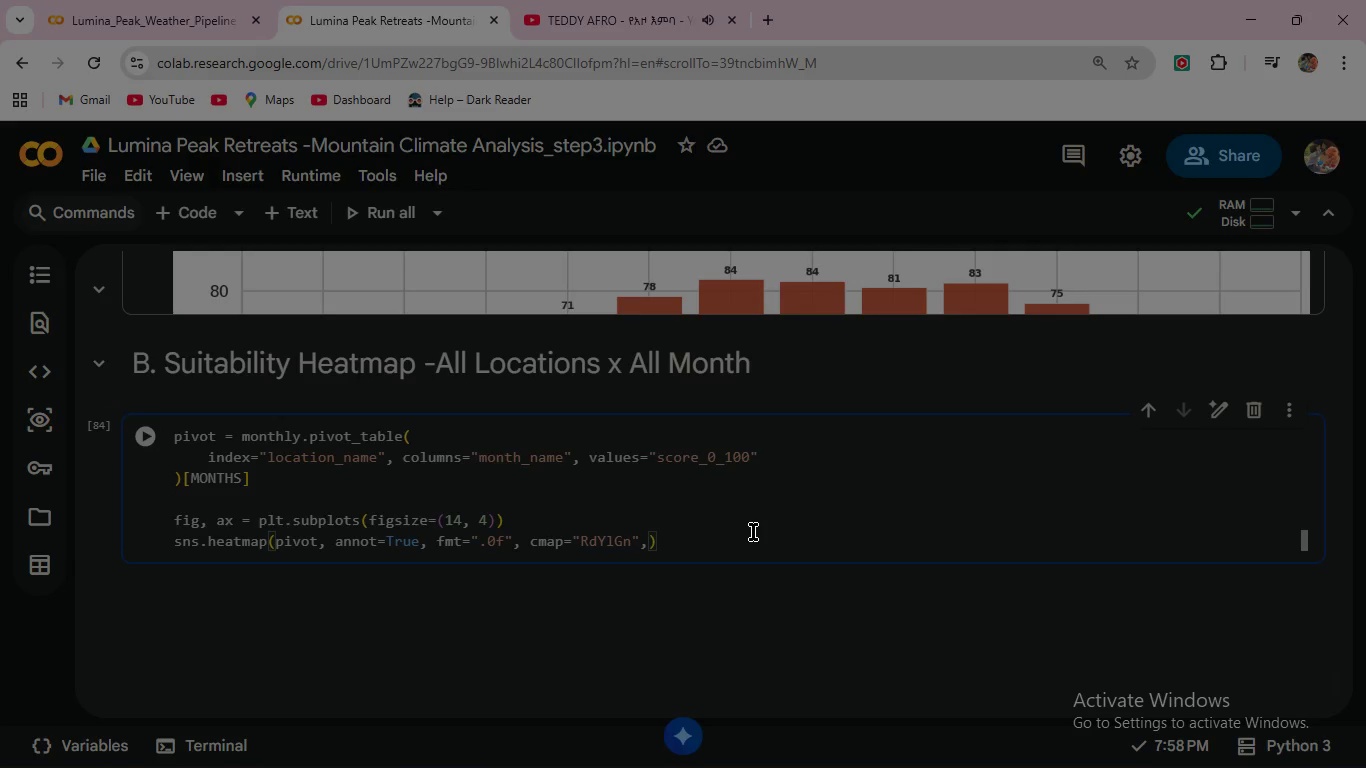 
key(Enter)
 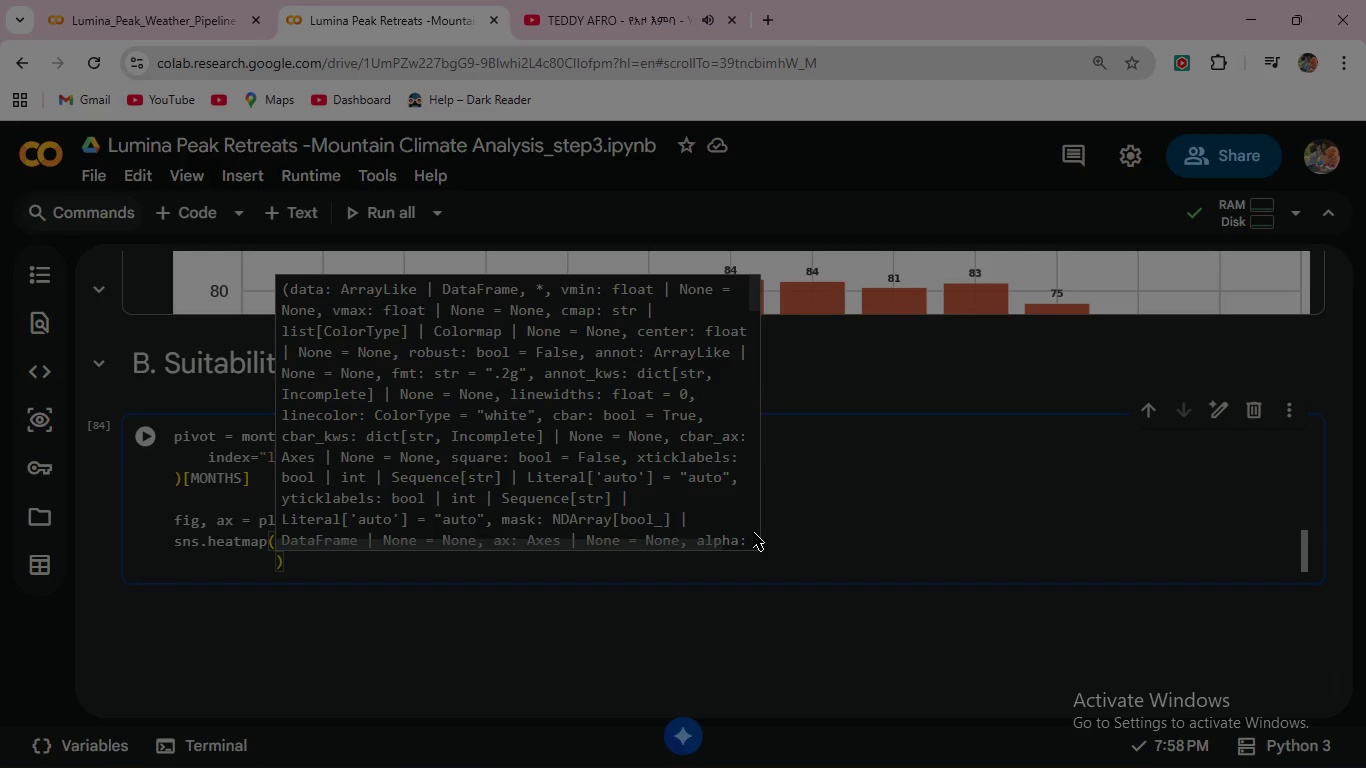 
type(linewidths=0.4, linecolor)
 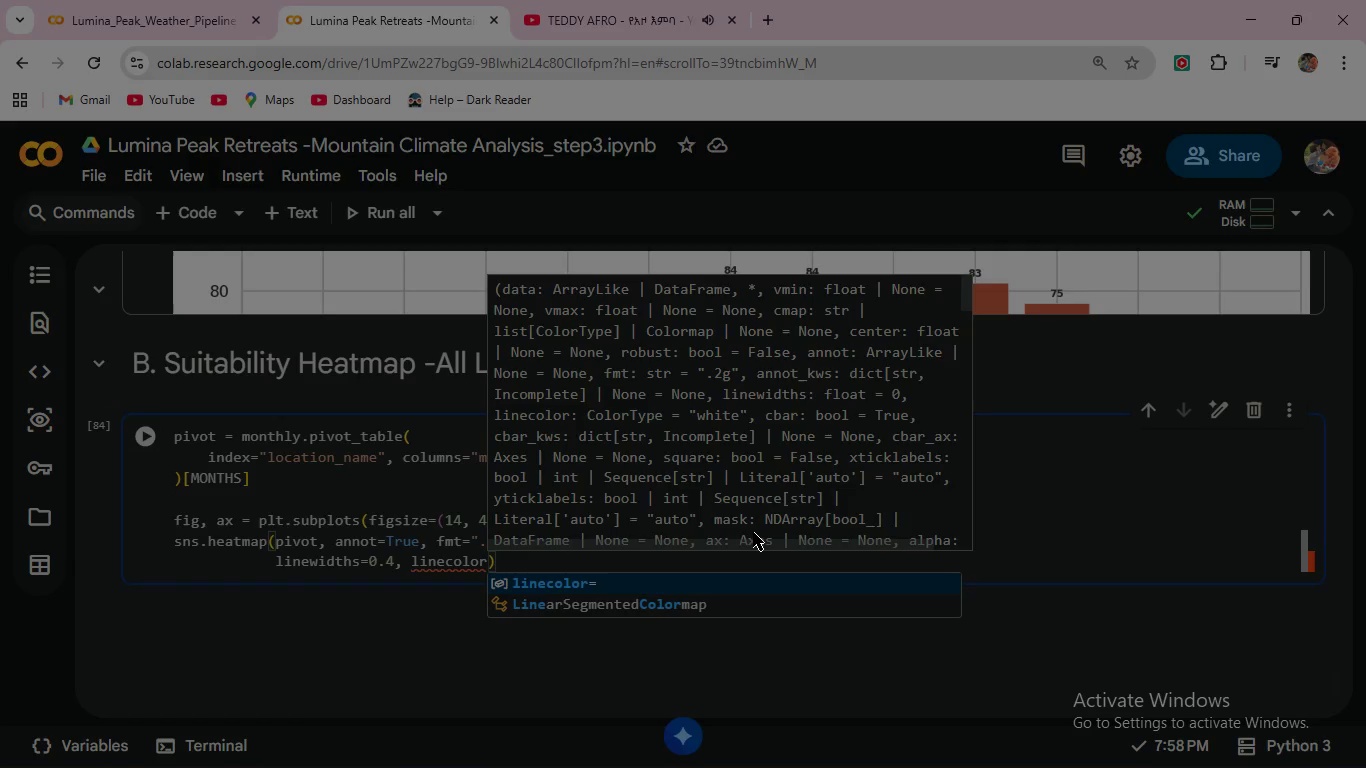 
type(="white)
 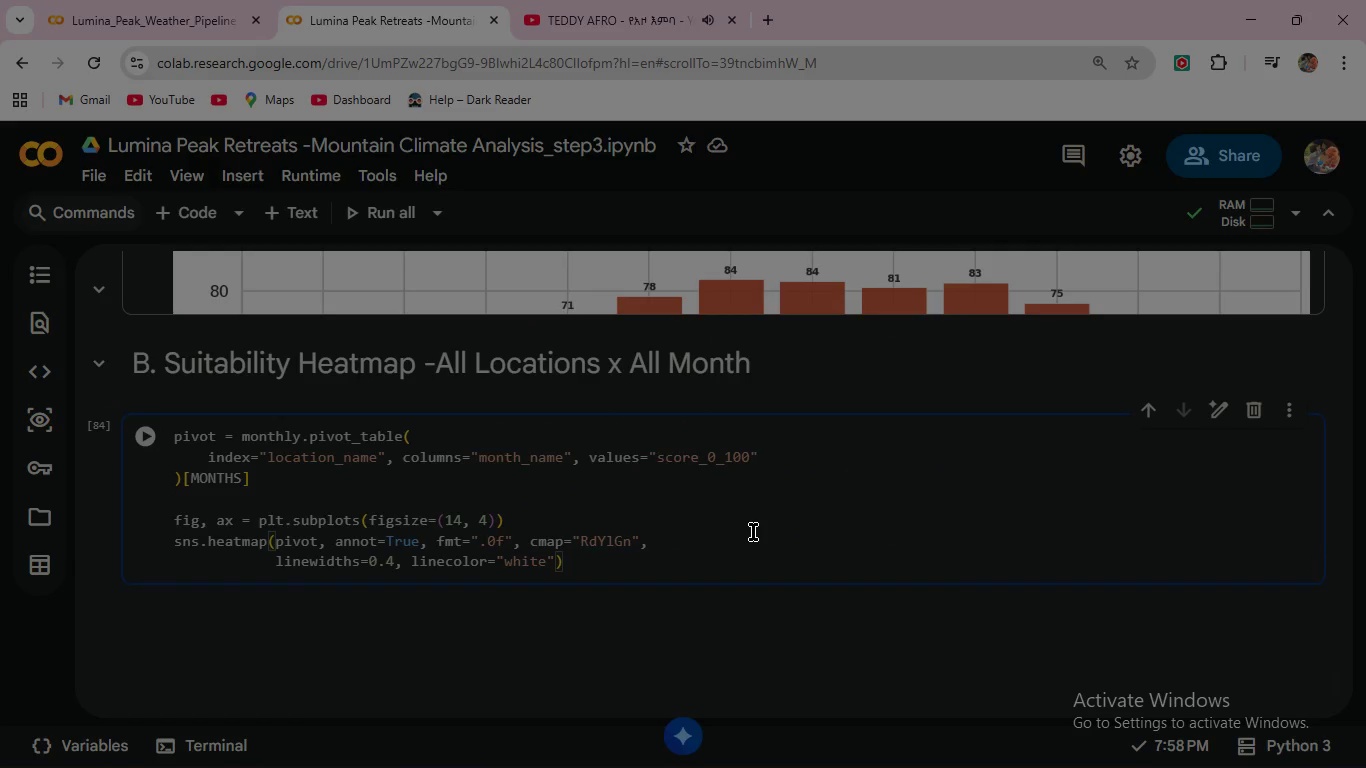 
key(ArrowRight)
 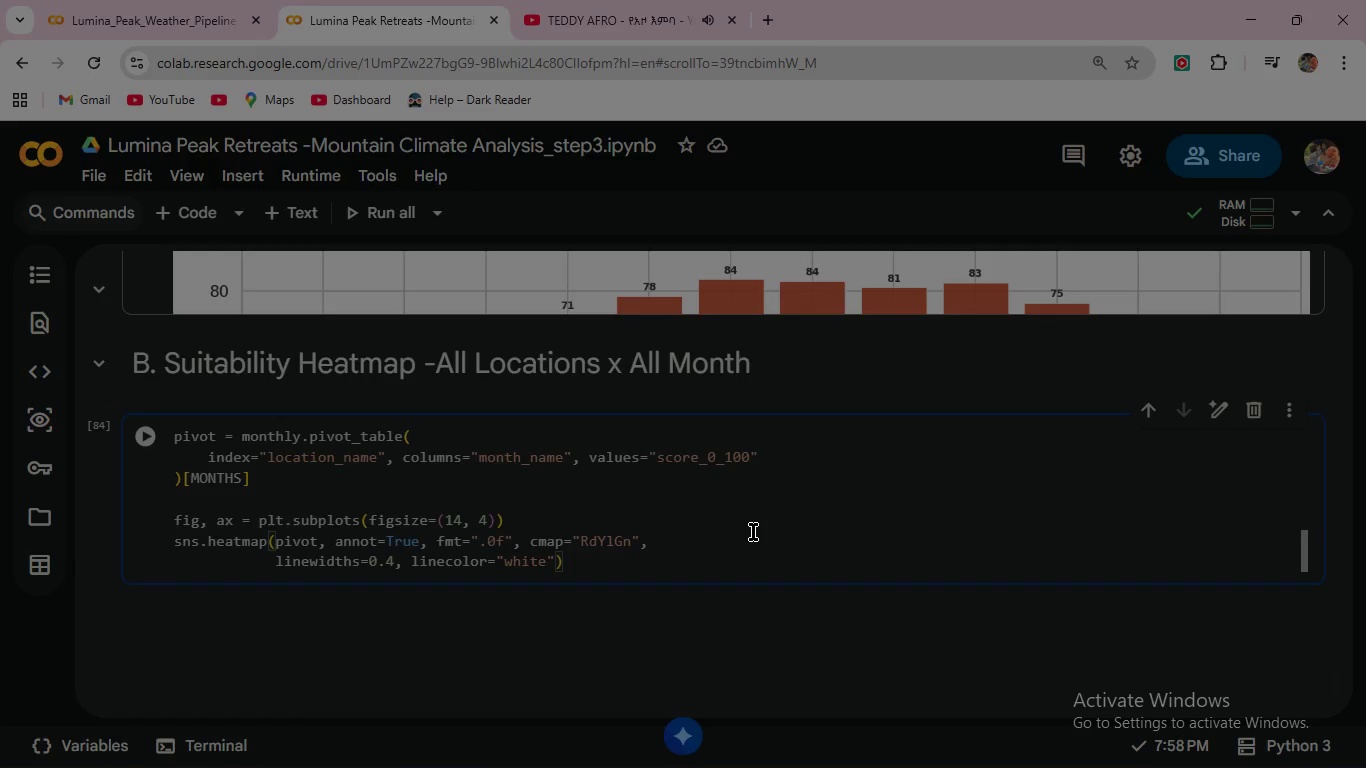 
key(Comma)
 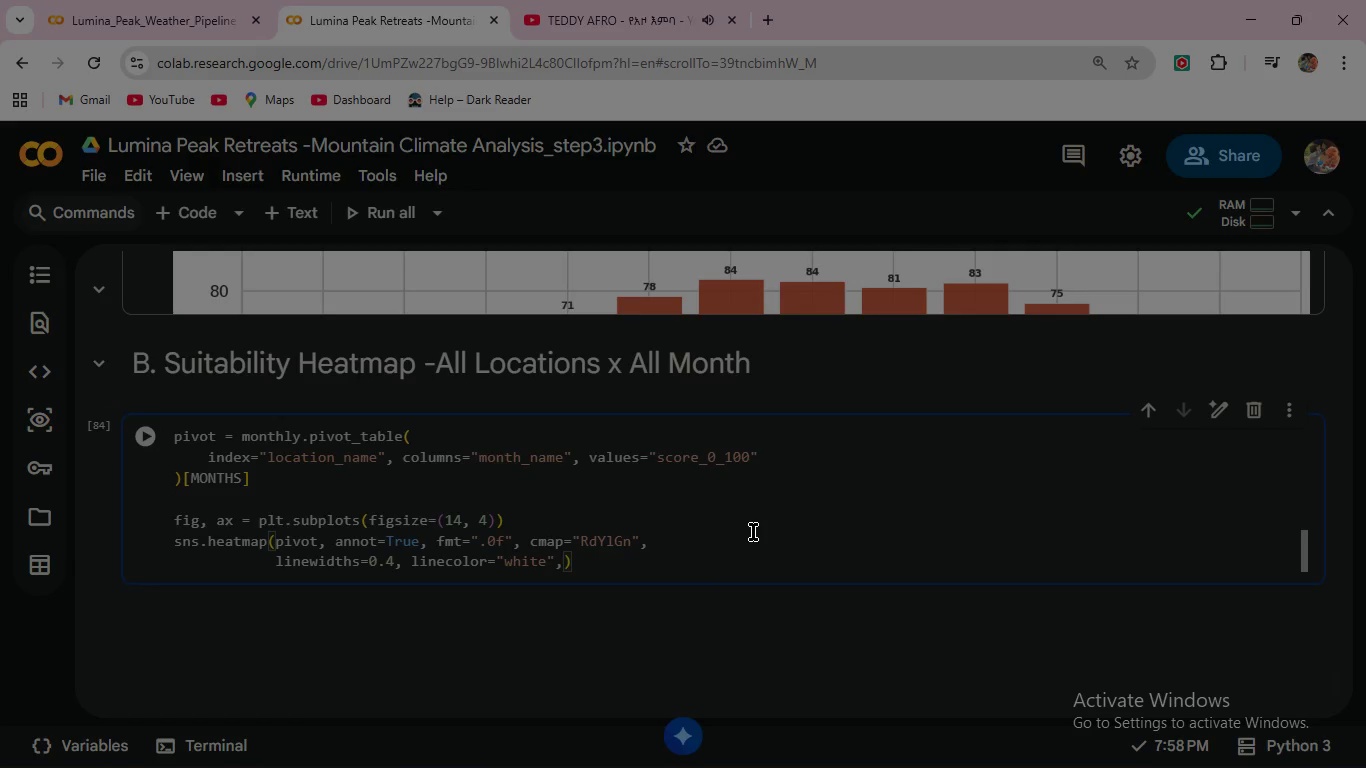 
key(Enter)
 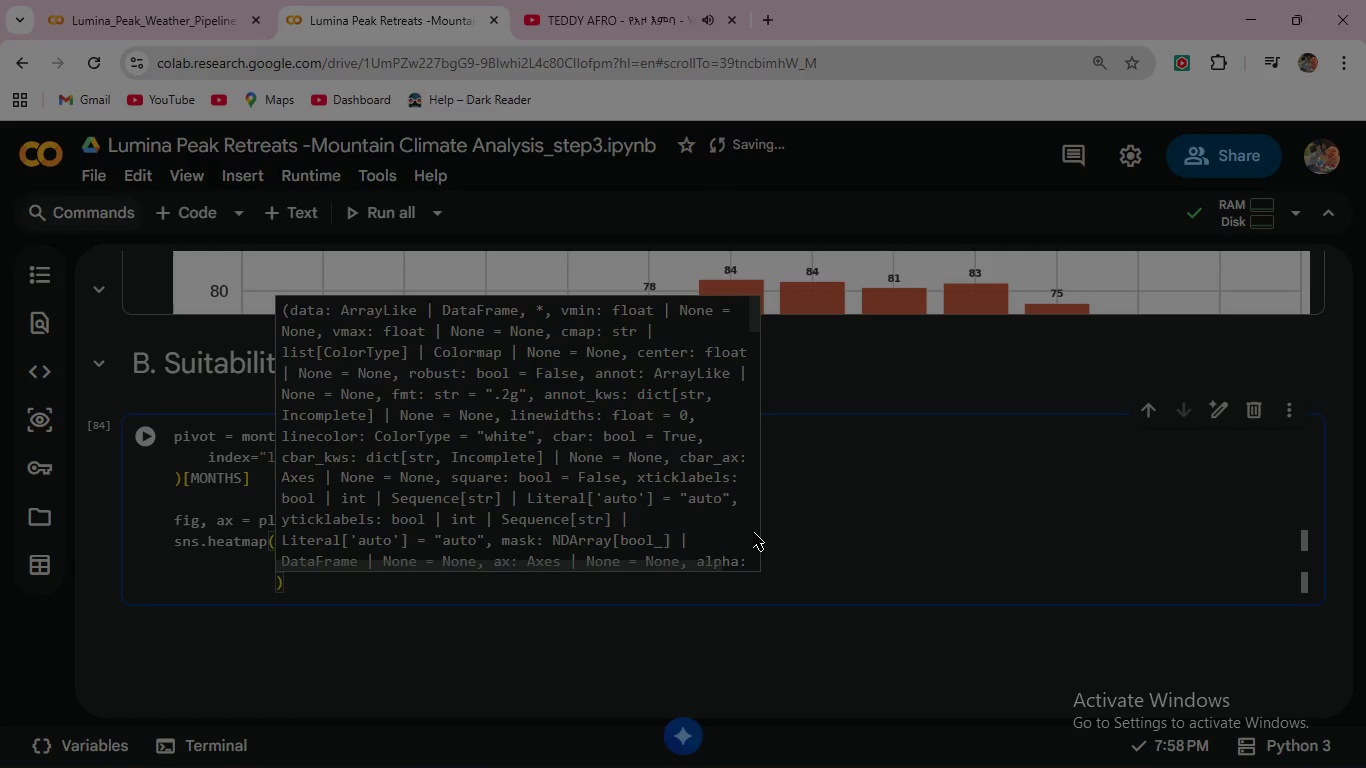 
type(cbar)
 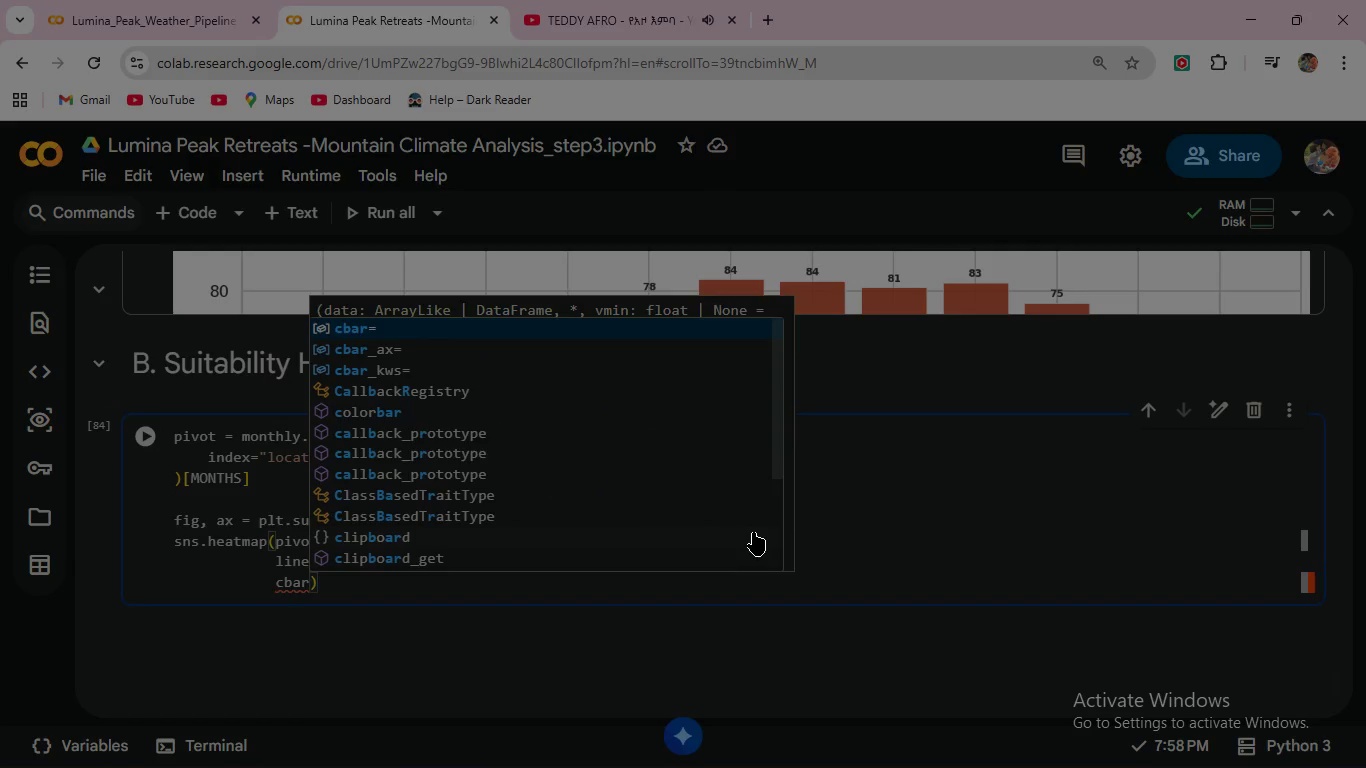 
key(Shift+Minus)
 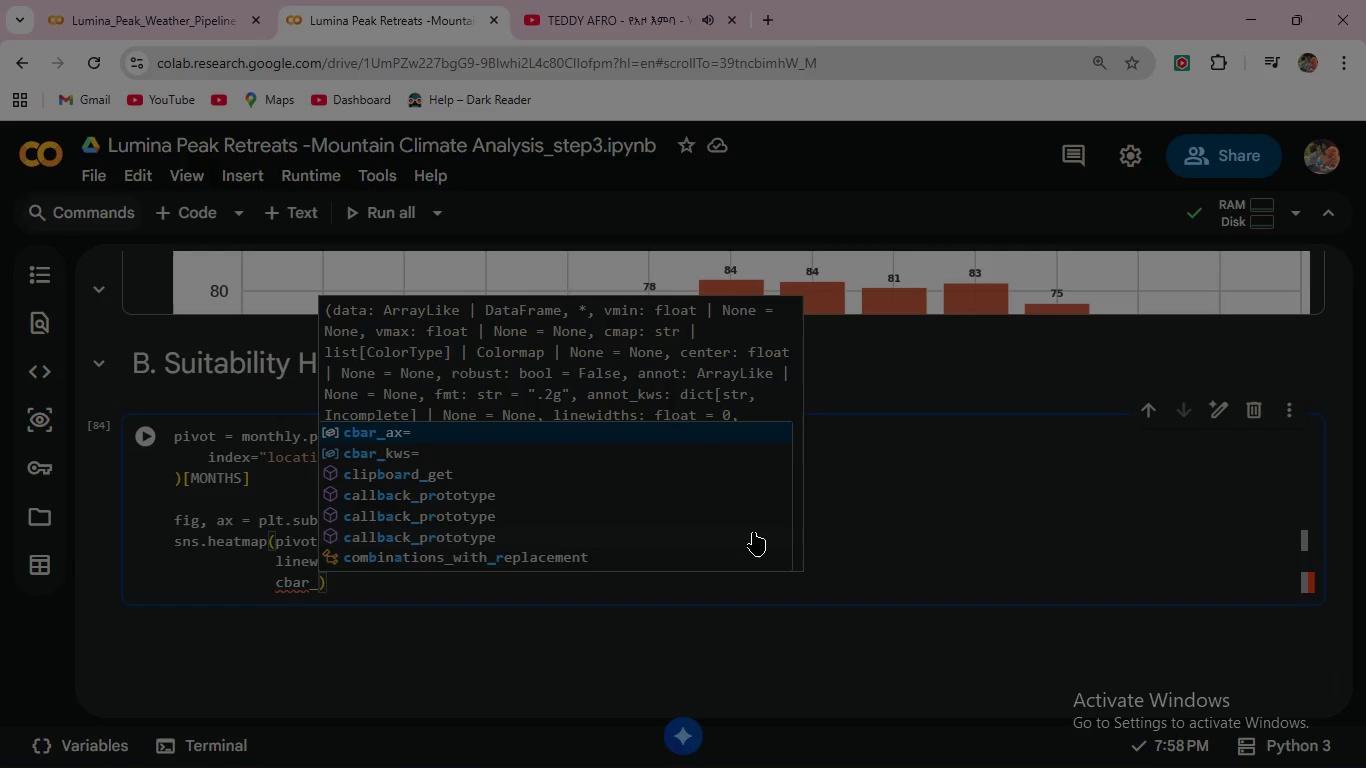 
key(ArrowDown)
 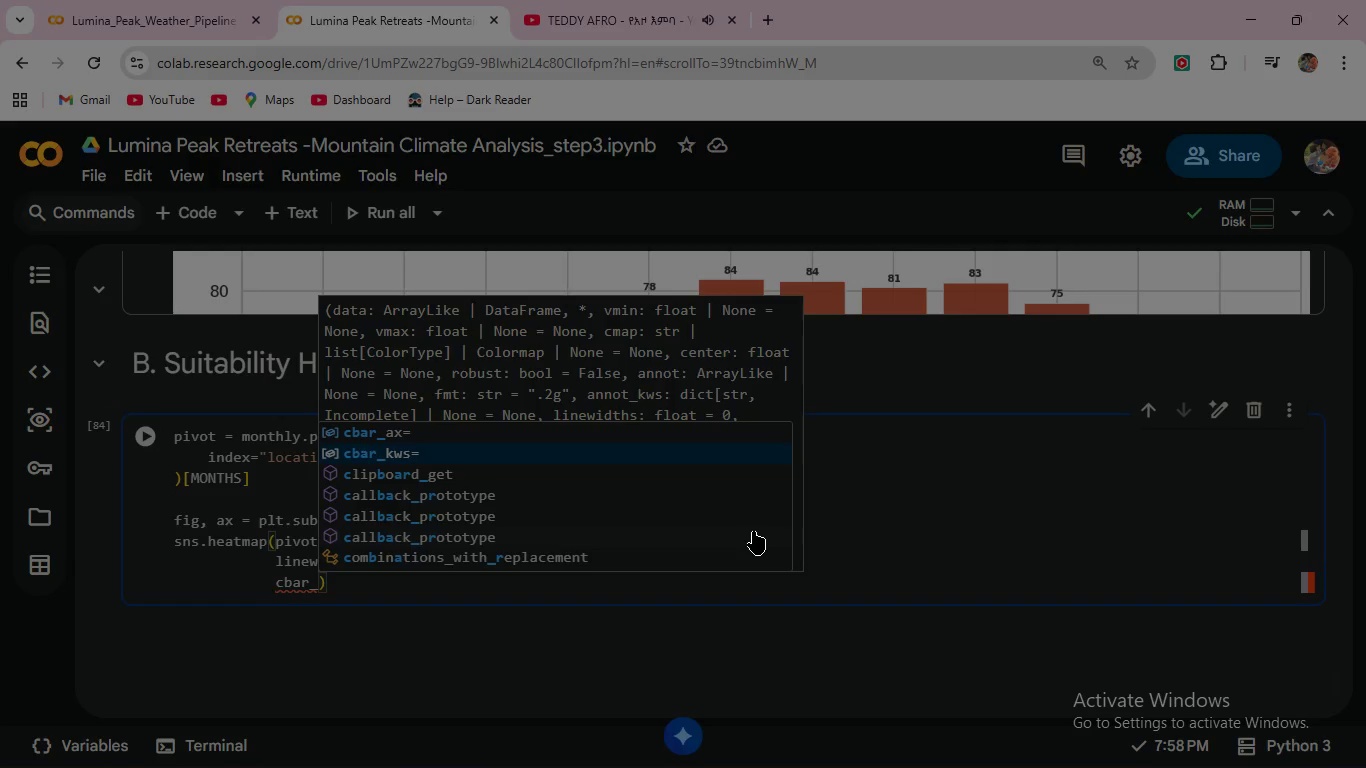 
key(Enter)
 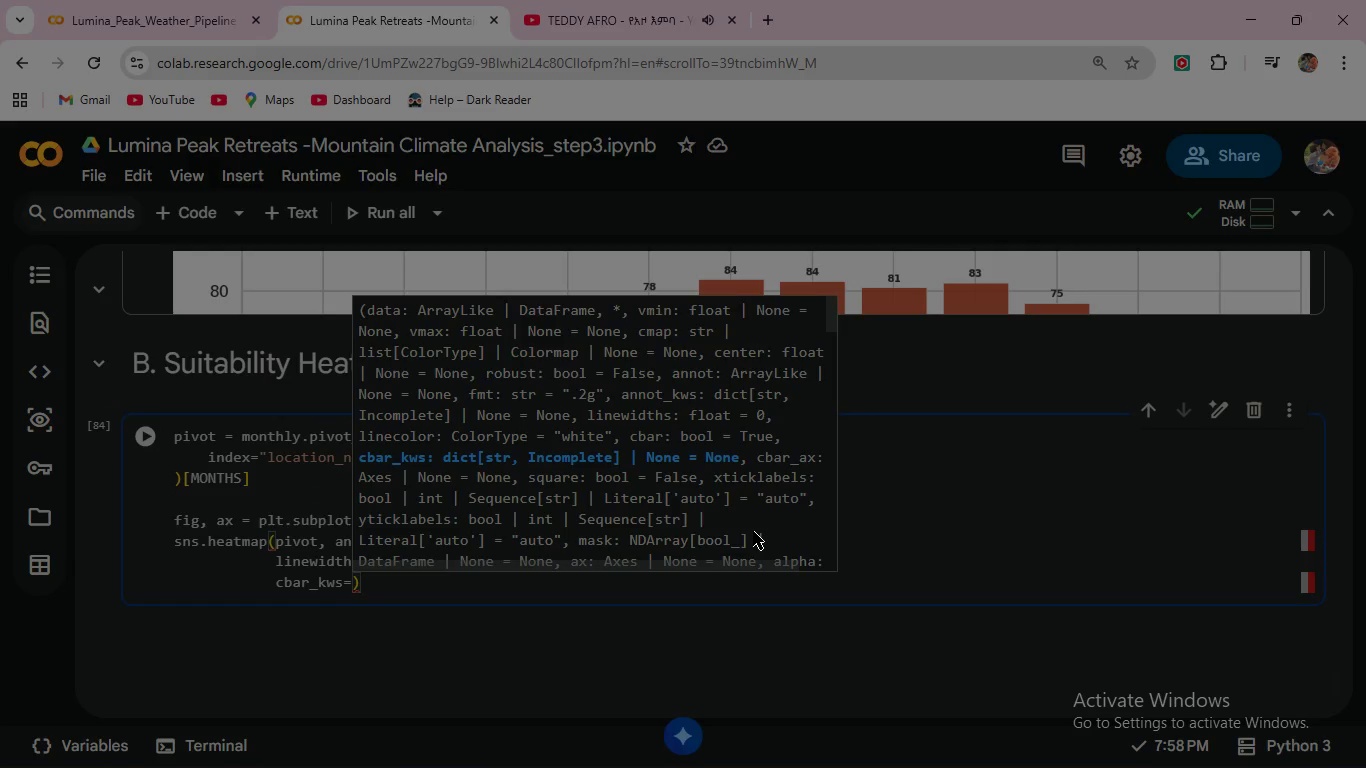 
type({"label)
 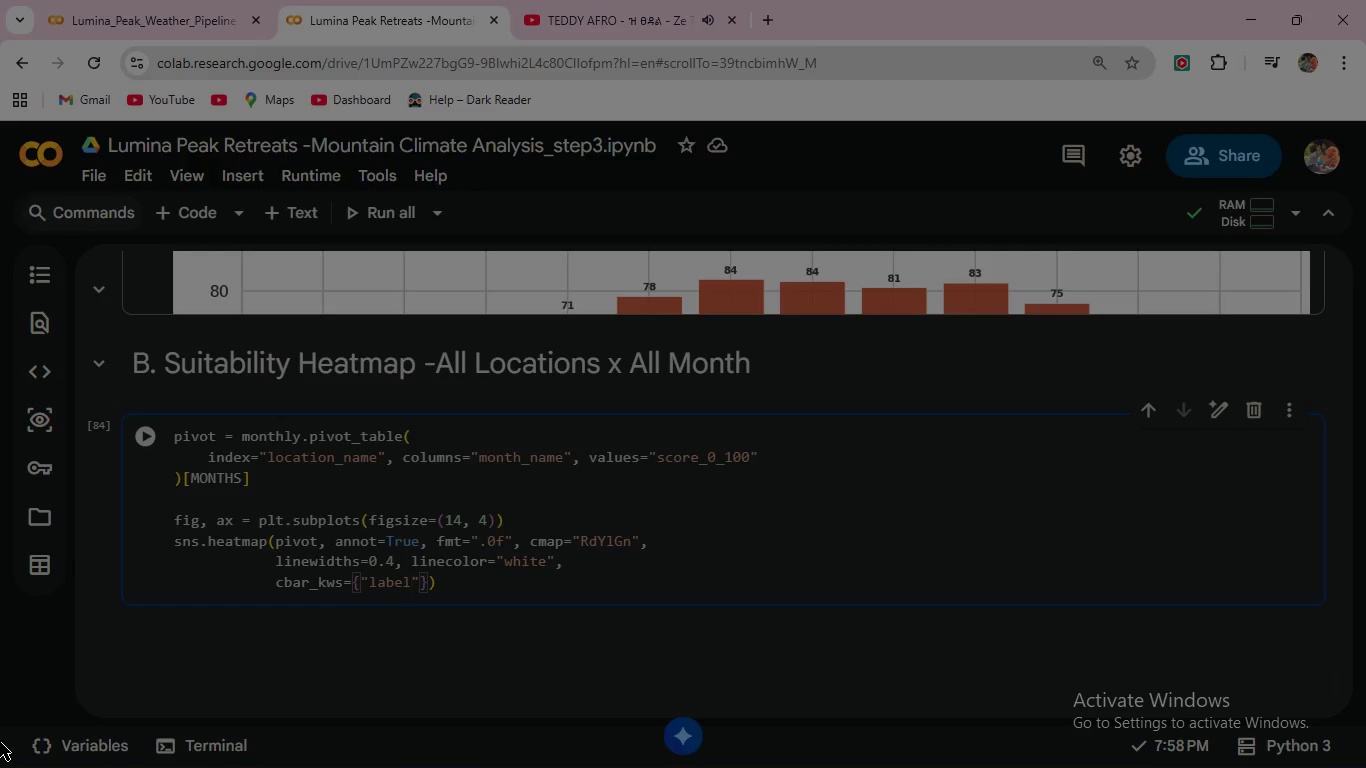 
key(ArrowRight)
 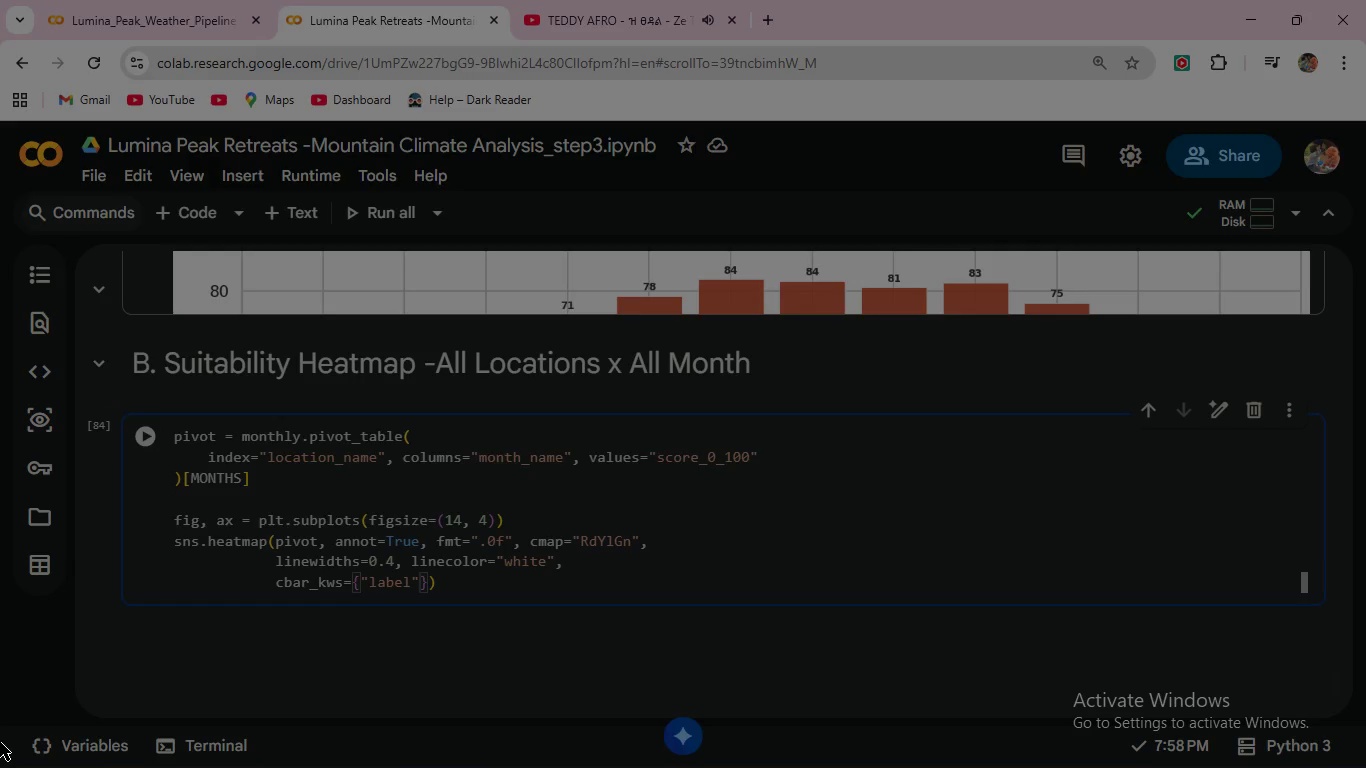 
type(: "Session Score (0-100)
 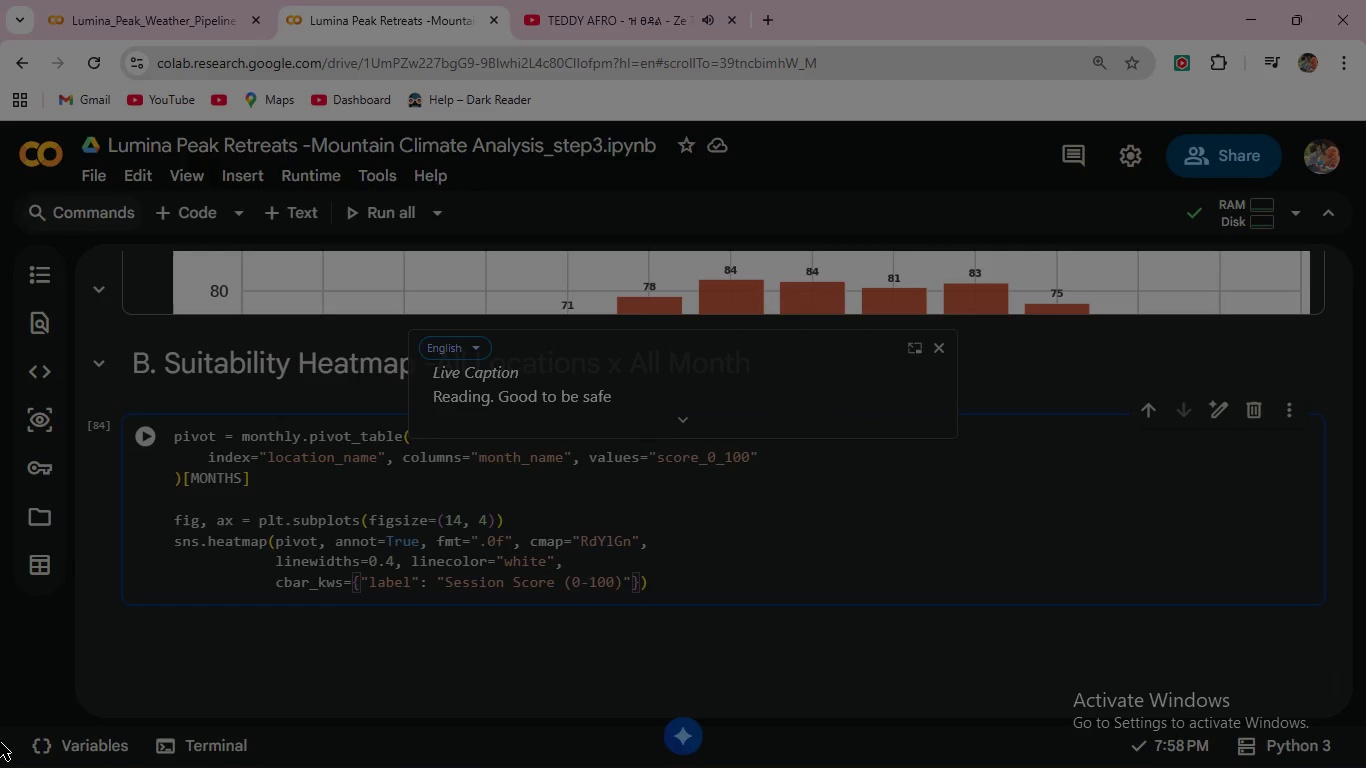 
wait(10.42)
 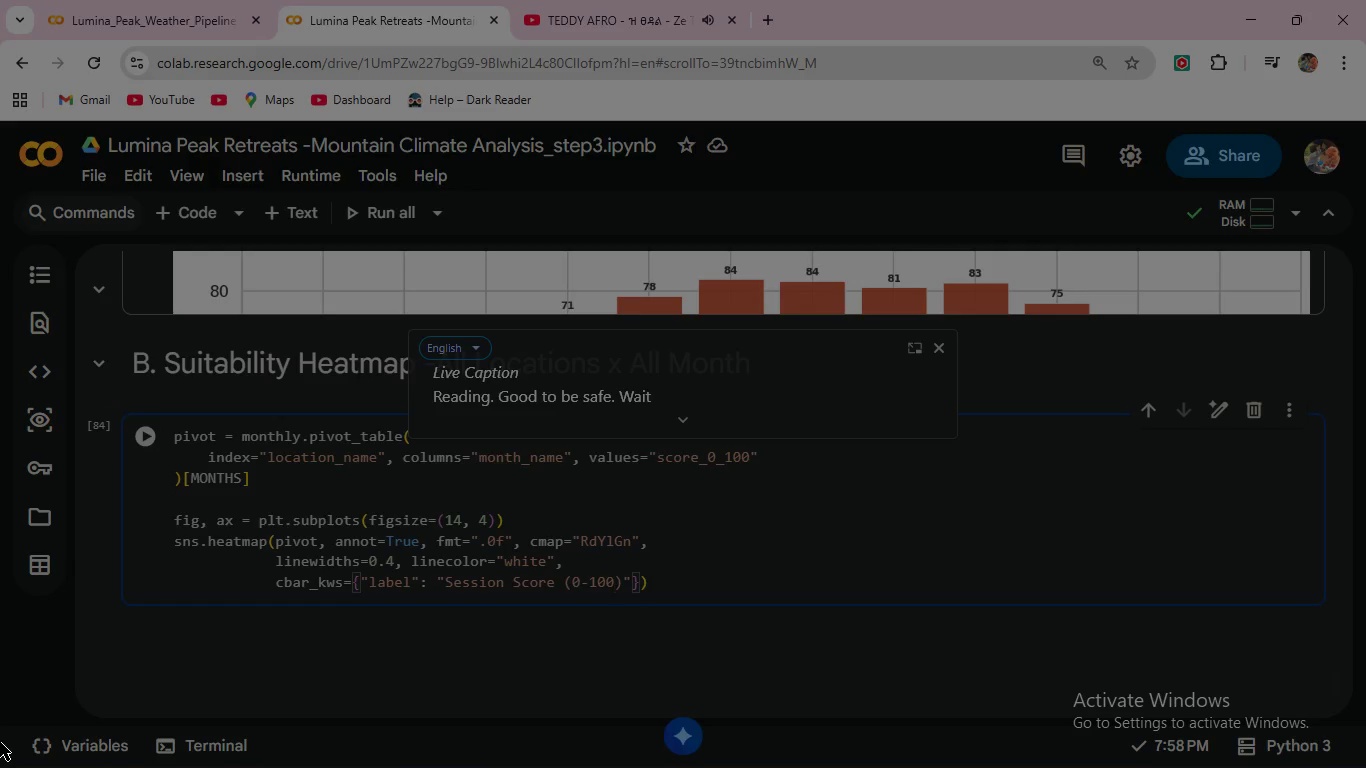 
key(ArrowRight)
 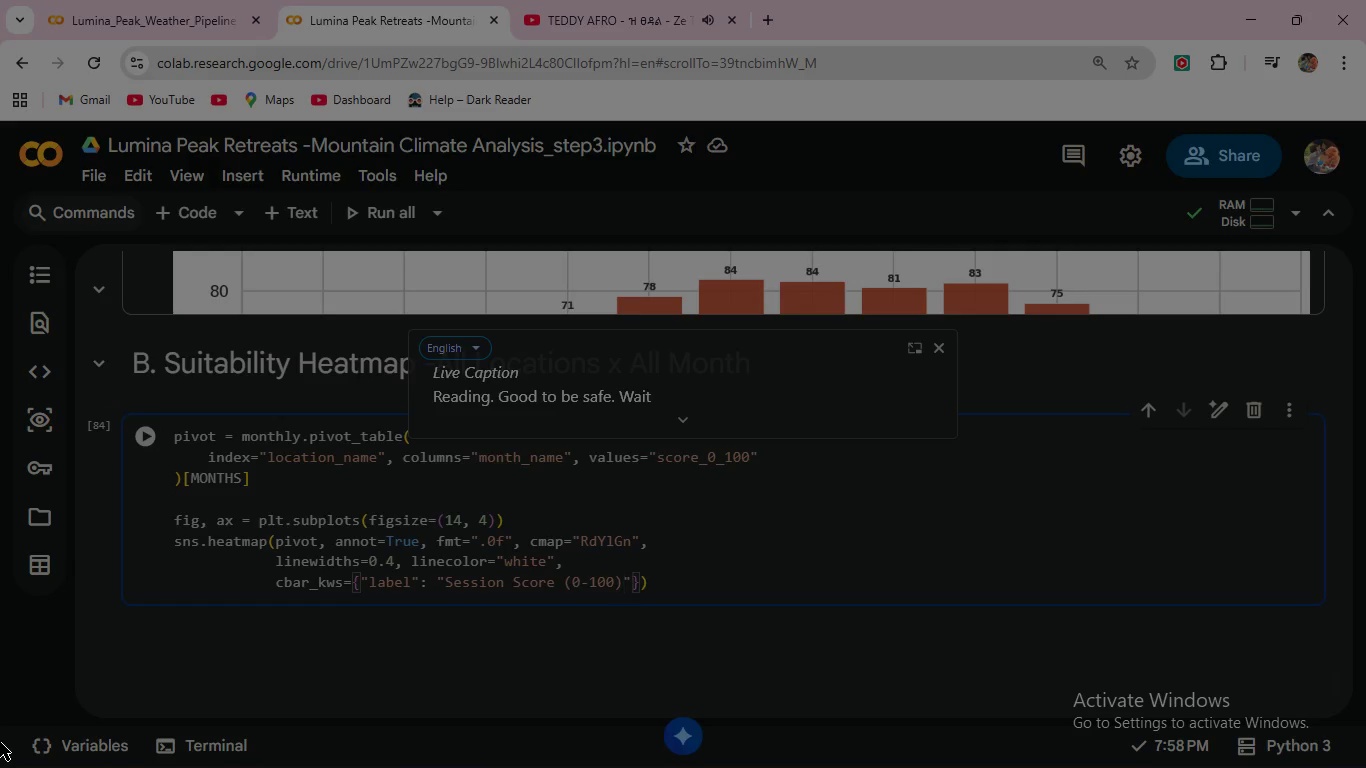 
key(ArrowRight)
 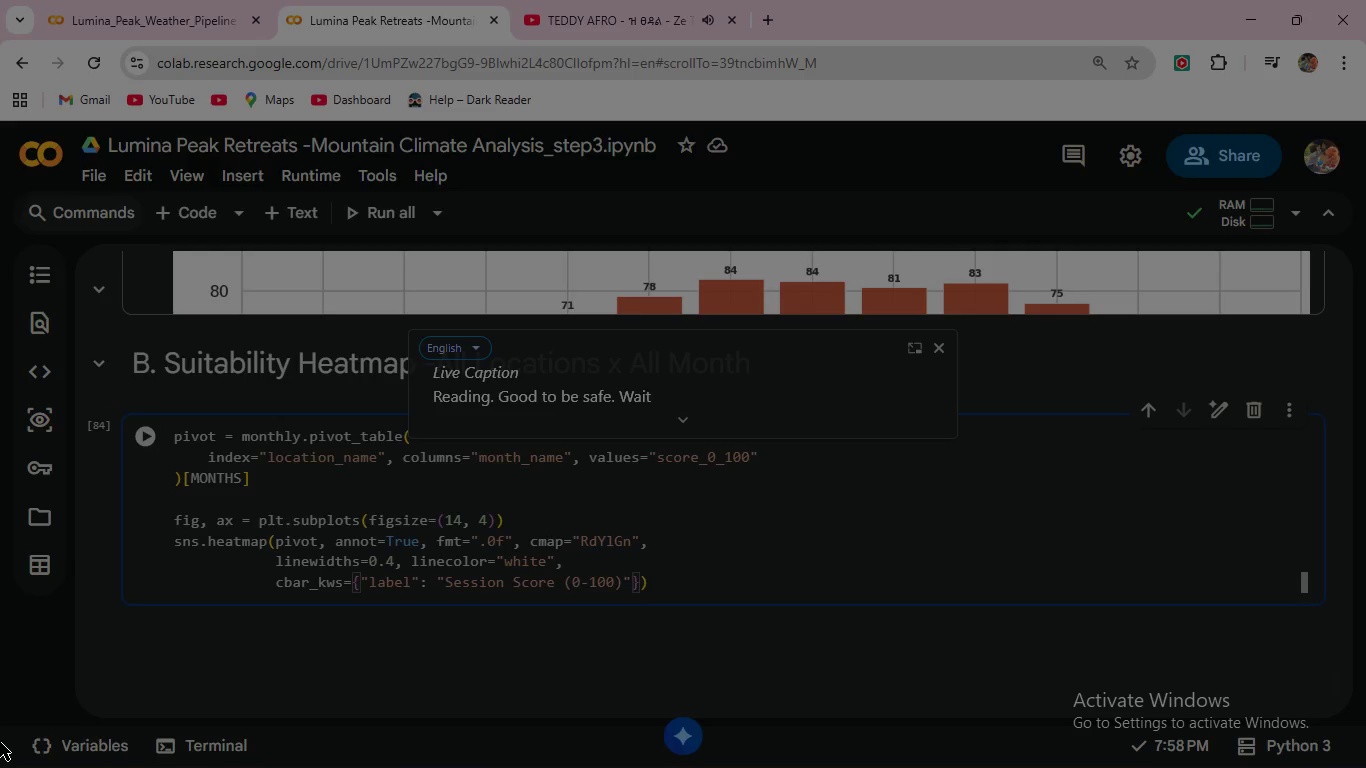 
key(ArrowRight)
 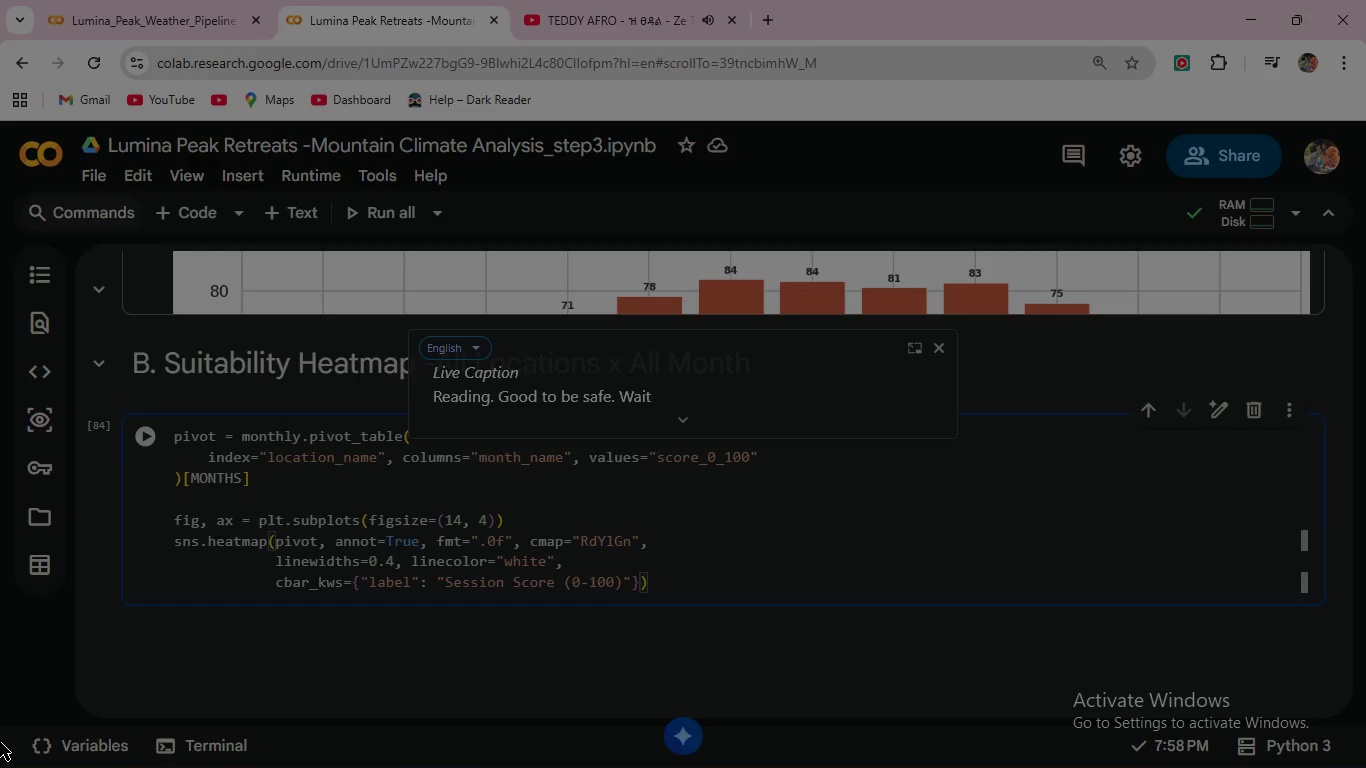 
key(Comma)
 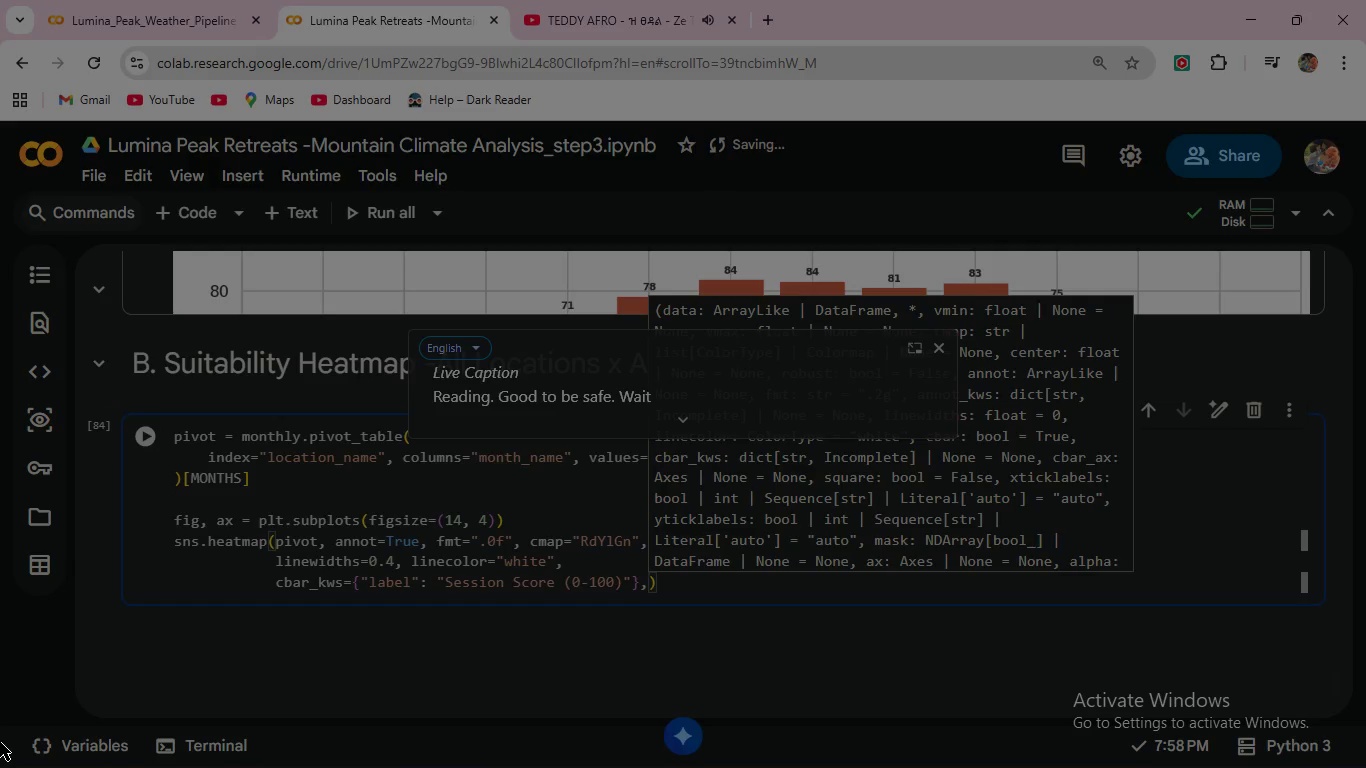 
key(Enter)
 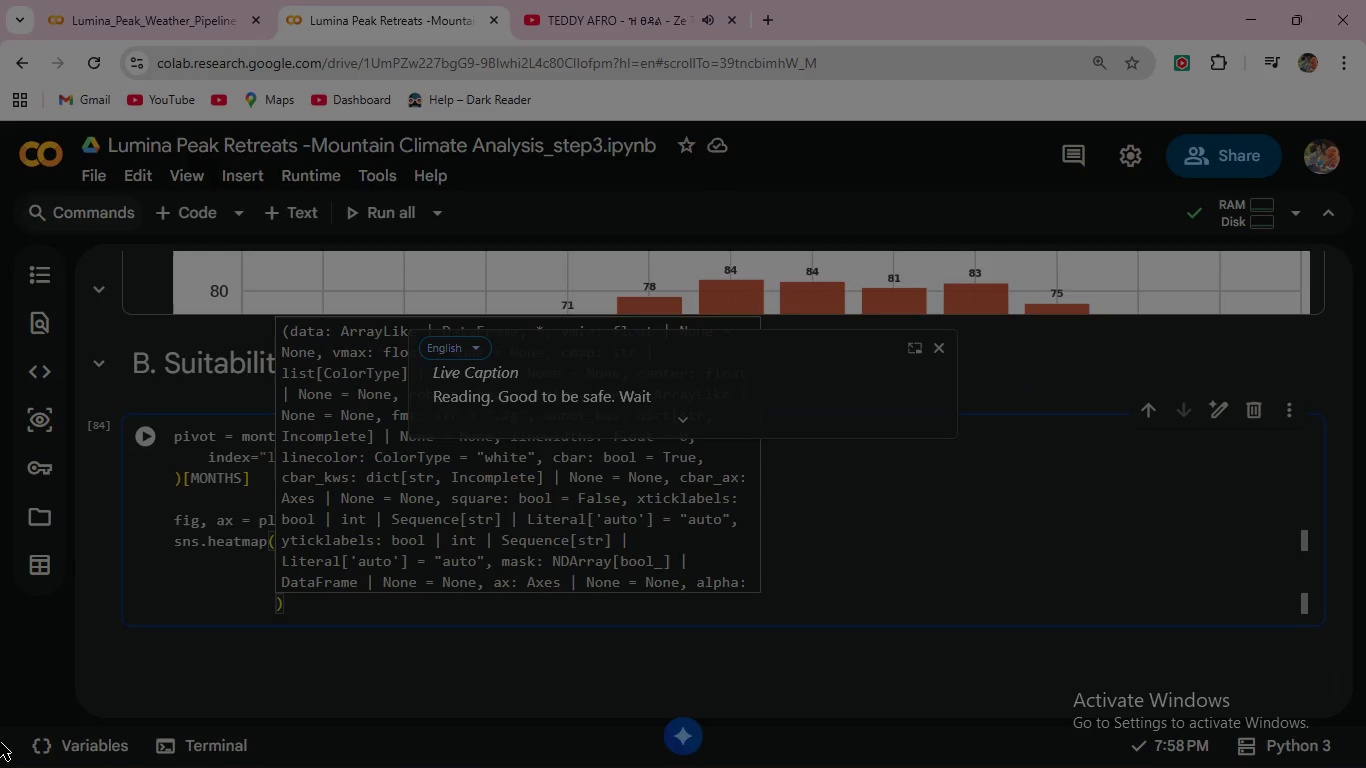 
type(vmin=0, vmax=100, ax=)
 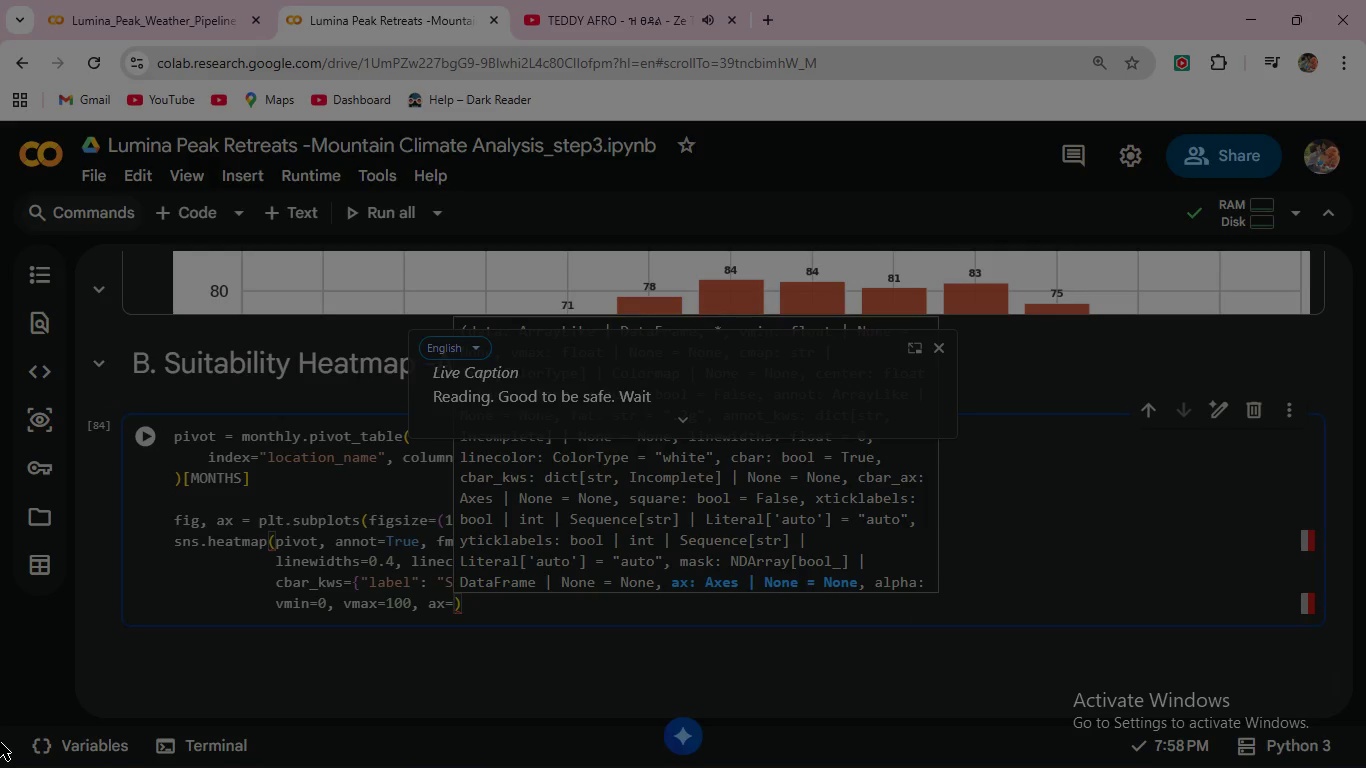 
wait(11.28)
 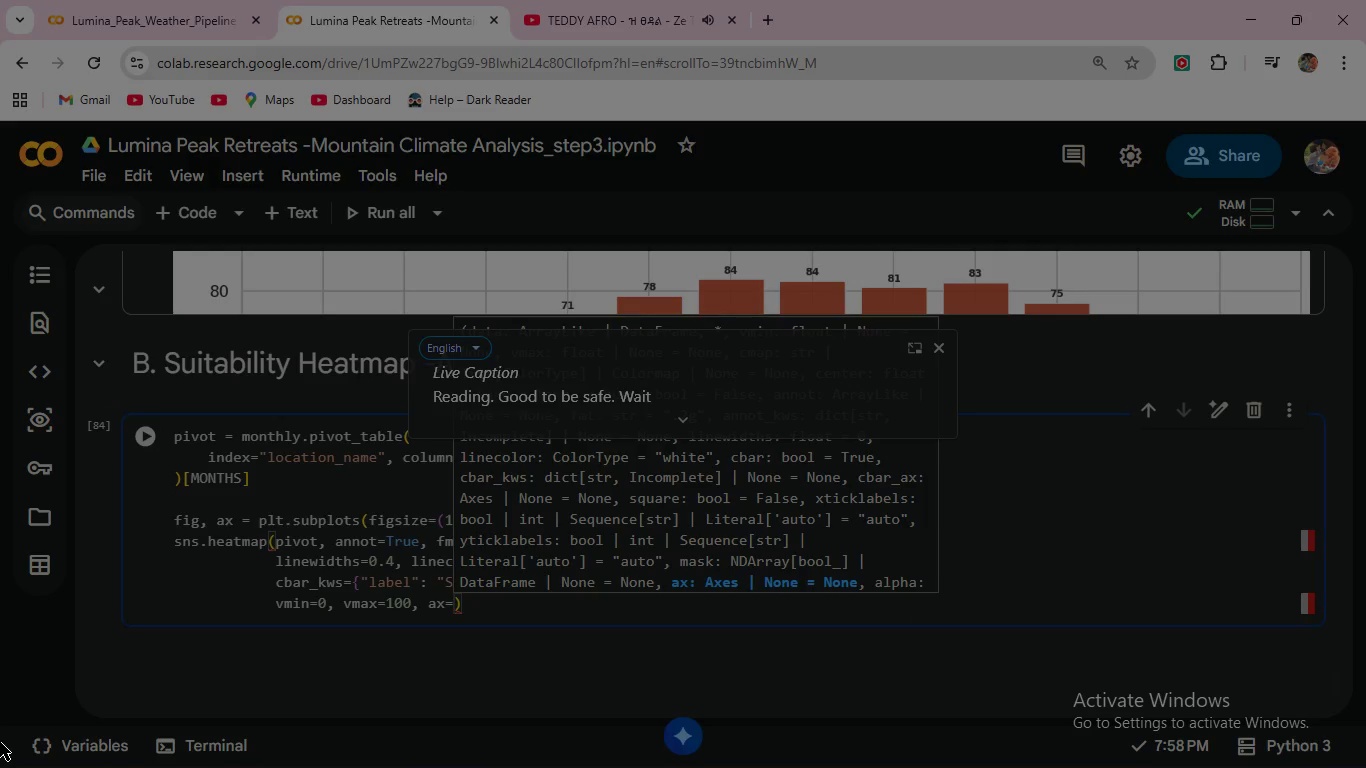 
type(ax)
 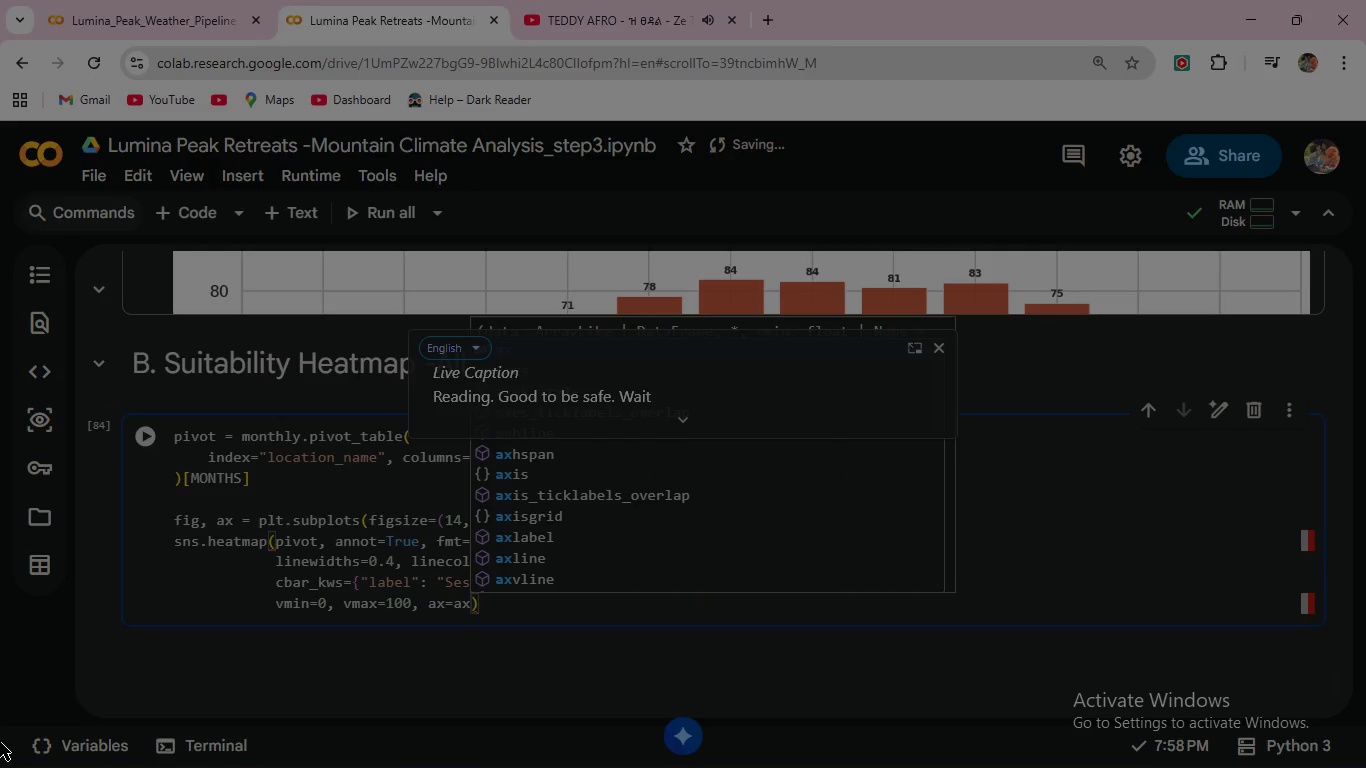 
key(ArrowRight)
 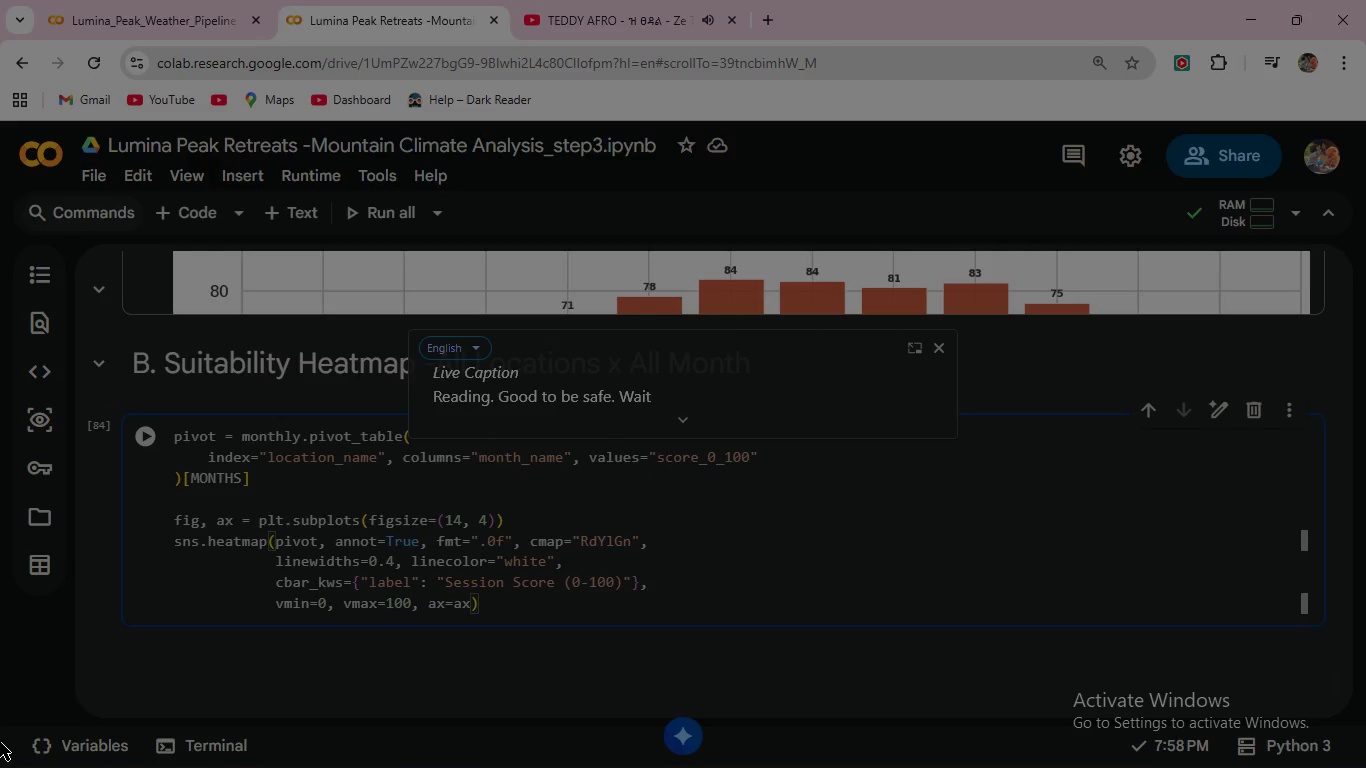 
key(Enter)
 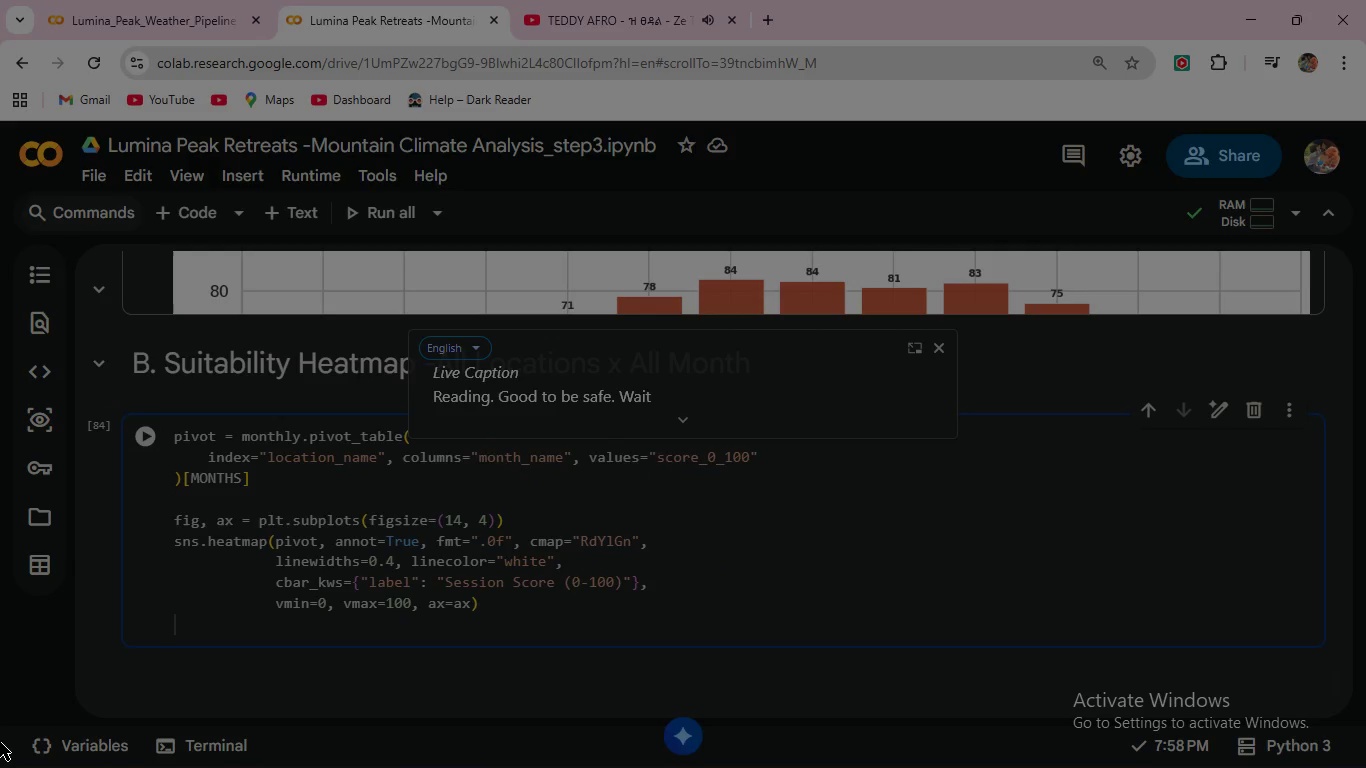 
type(ax.set title("Session Suitability Heatmap)
 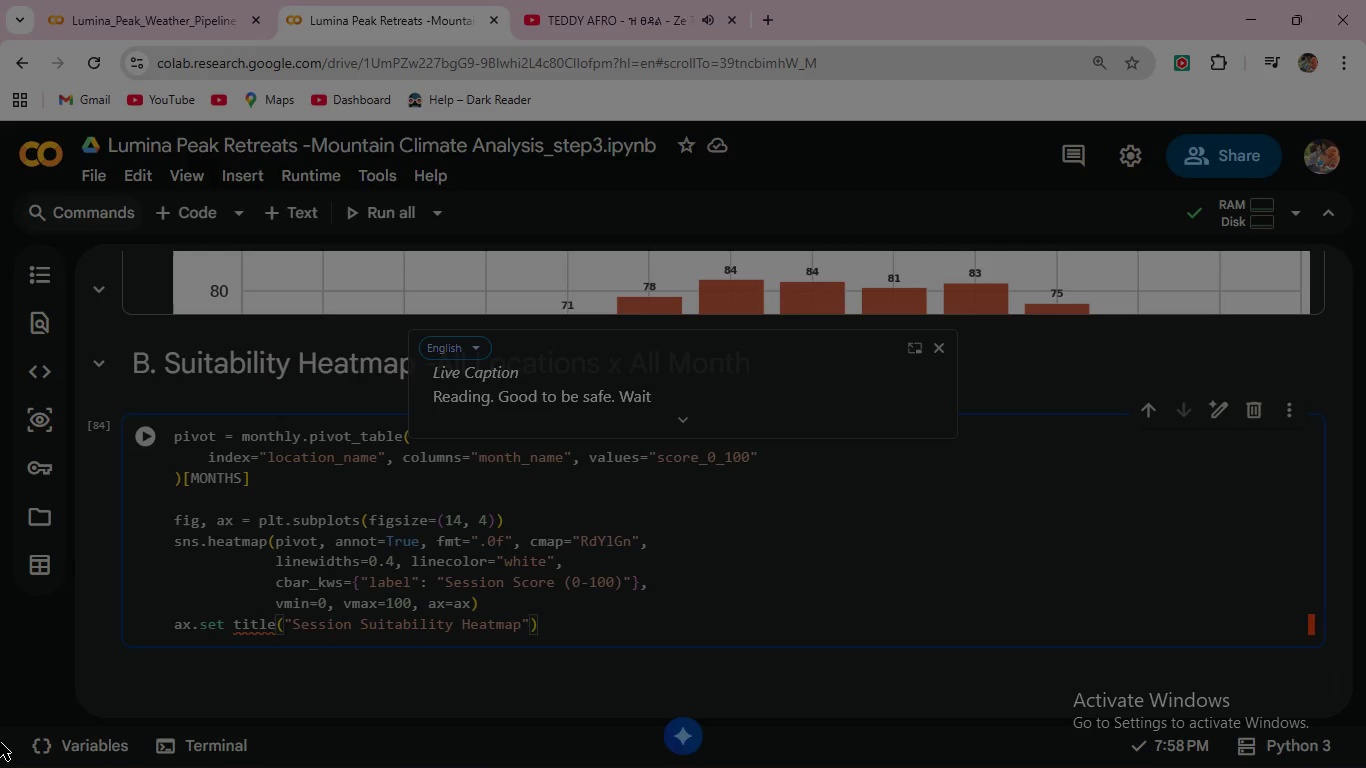 
wait(7.0)
 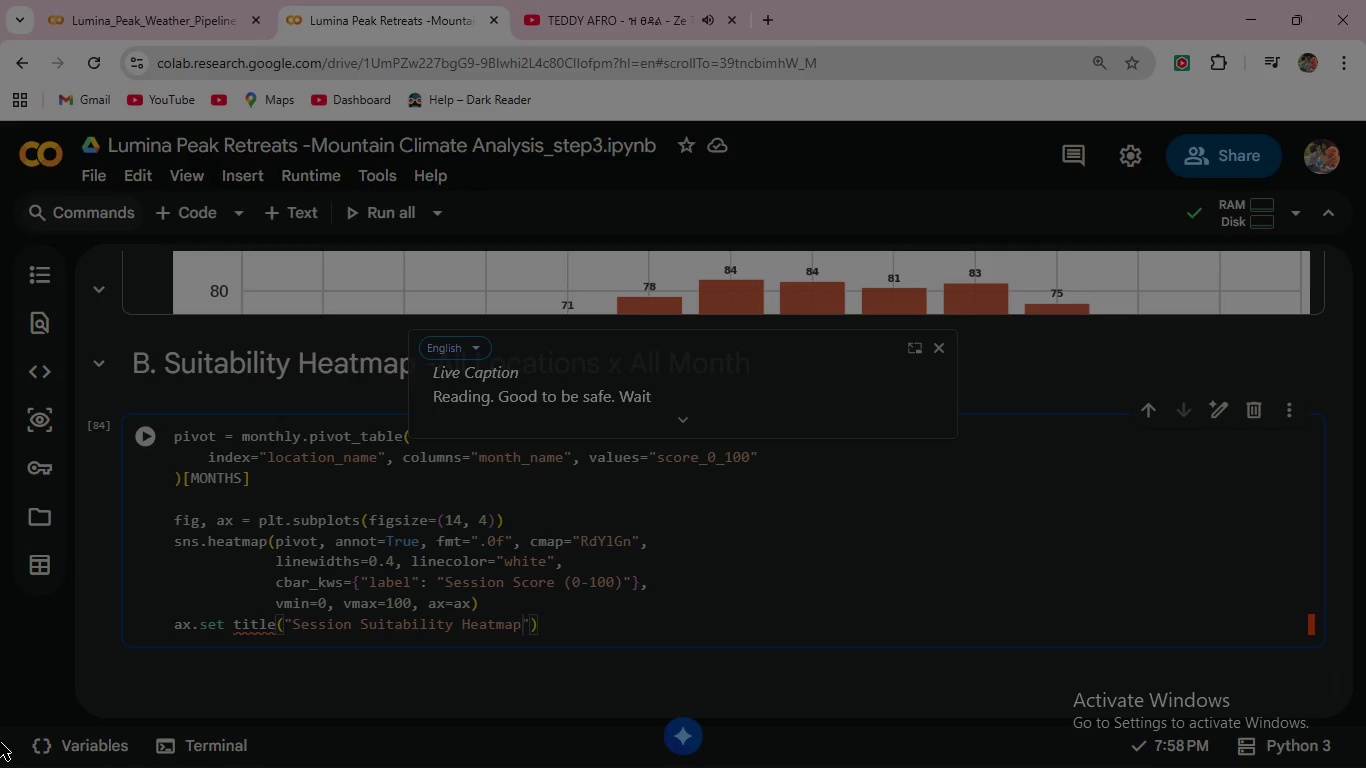 
type(-Monthly Averages (2021-2023)
 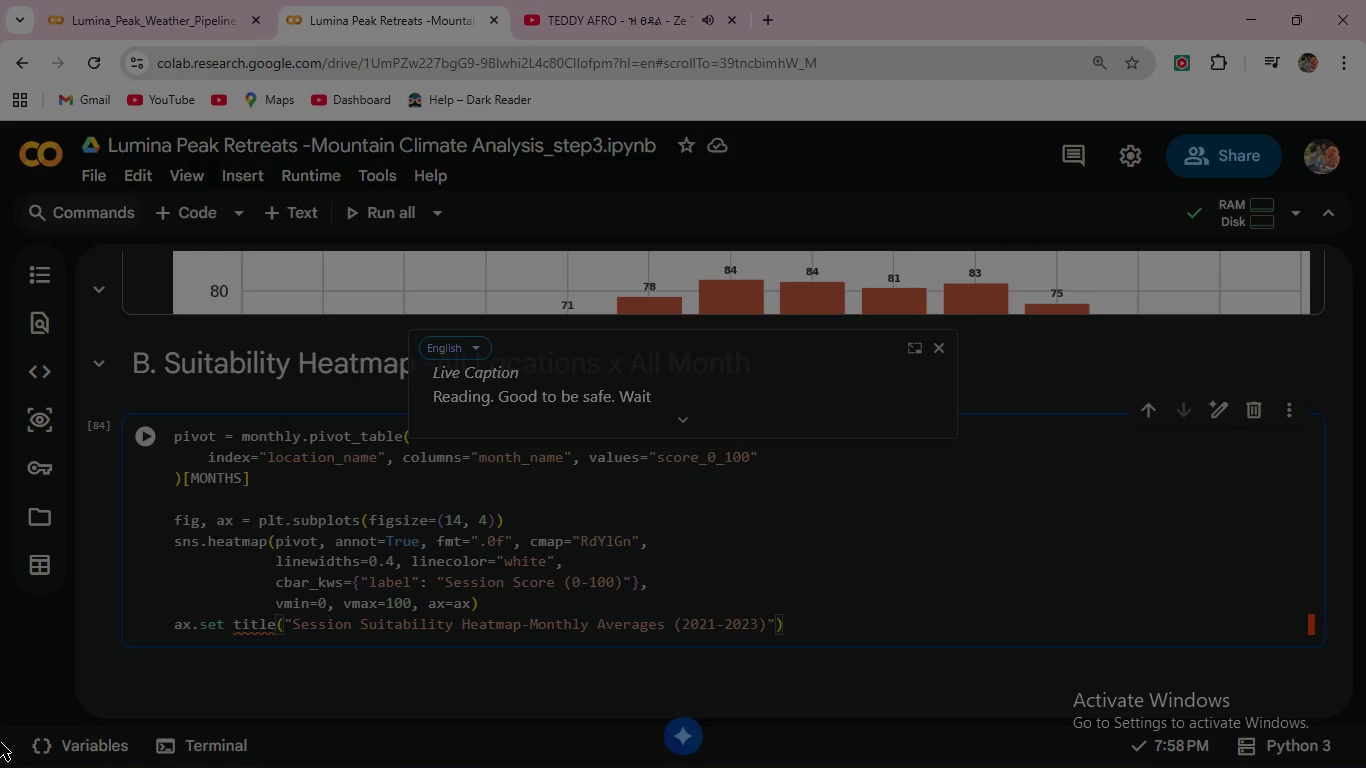 
key(ArrowRight)
 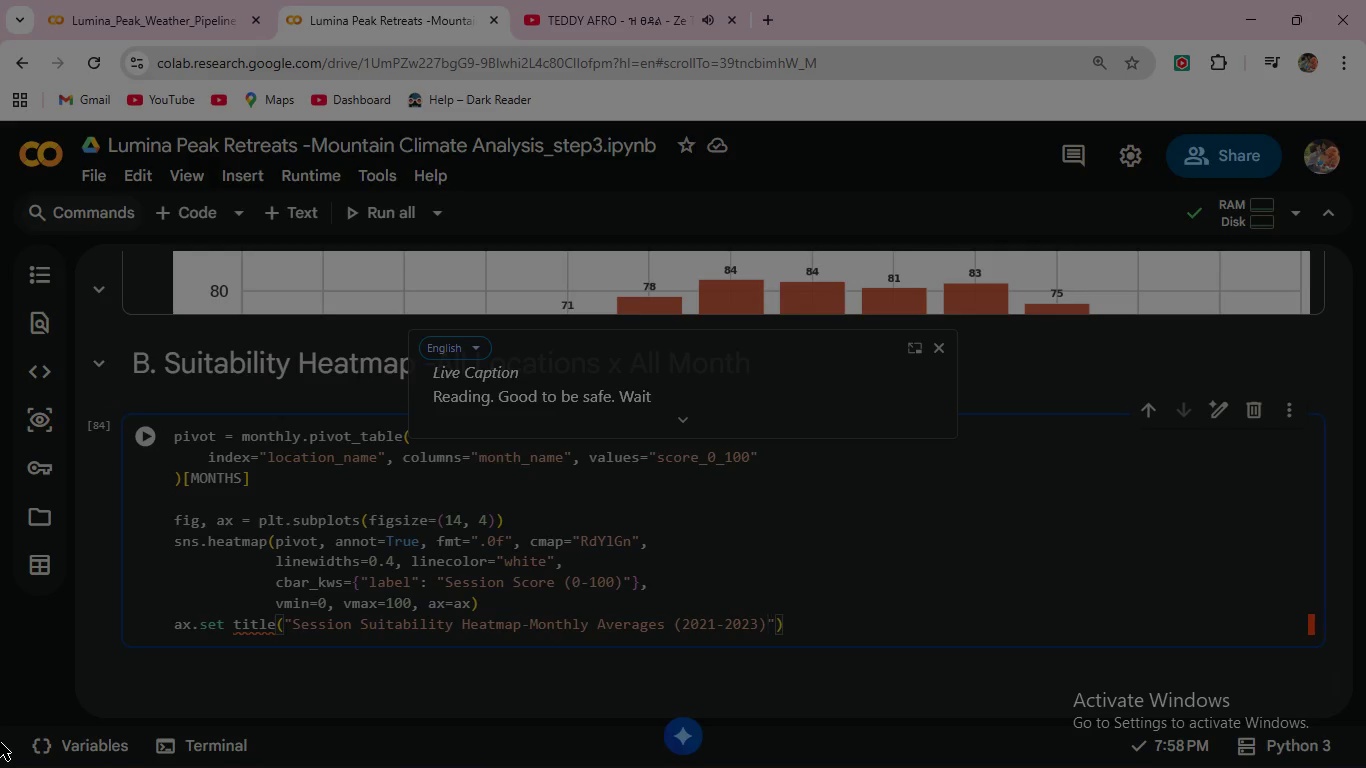 
key(Comma)
 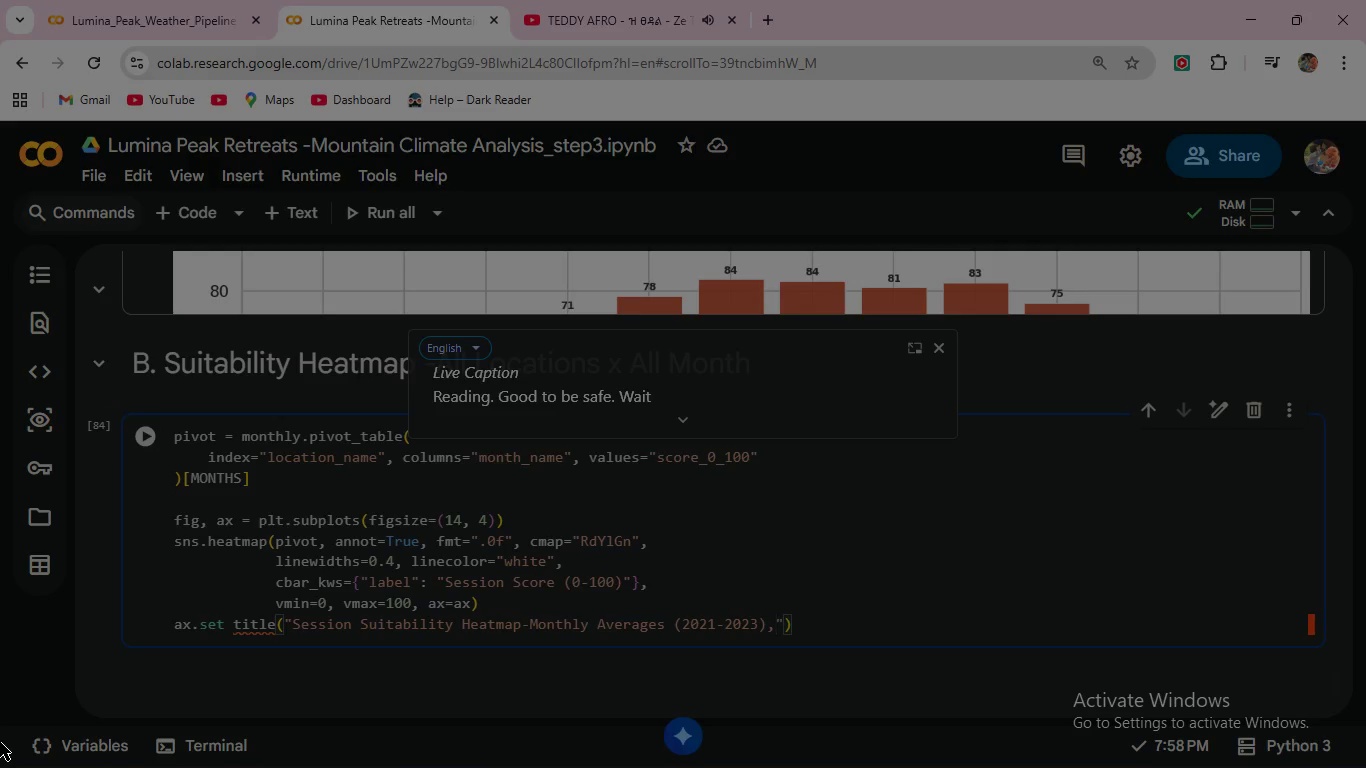 
key(Enter)
 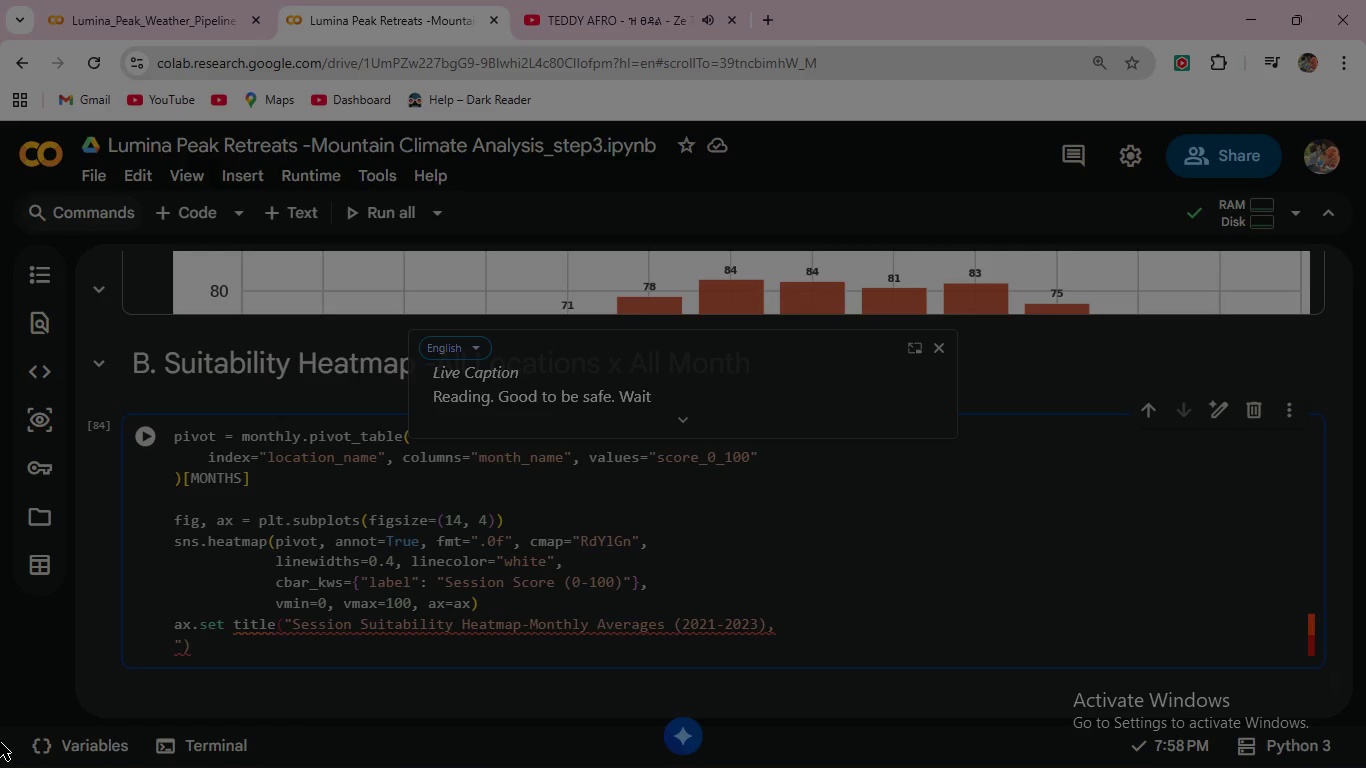 
key(Backspace)
 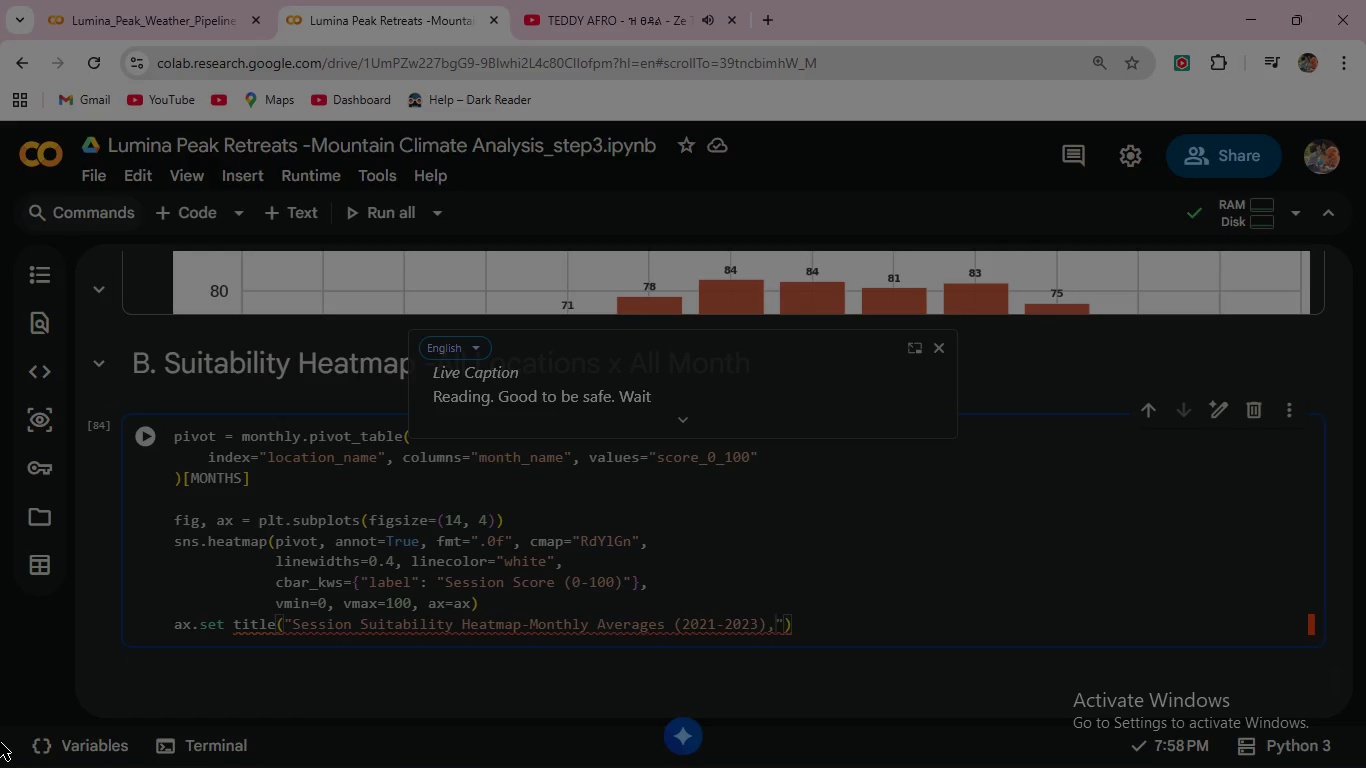 
key(Backspace)
 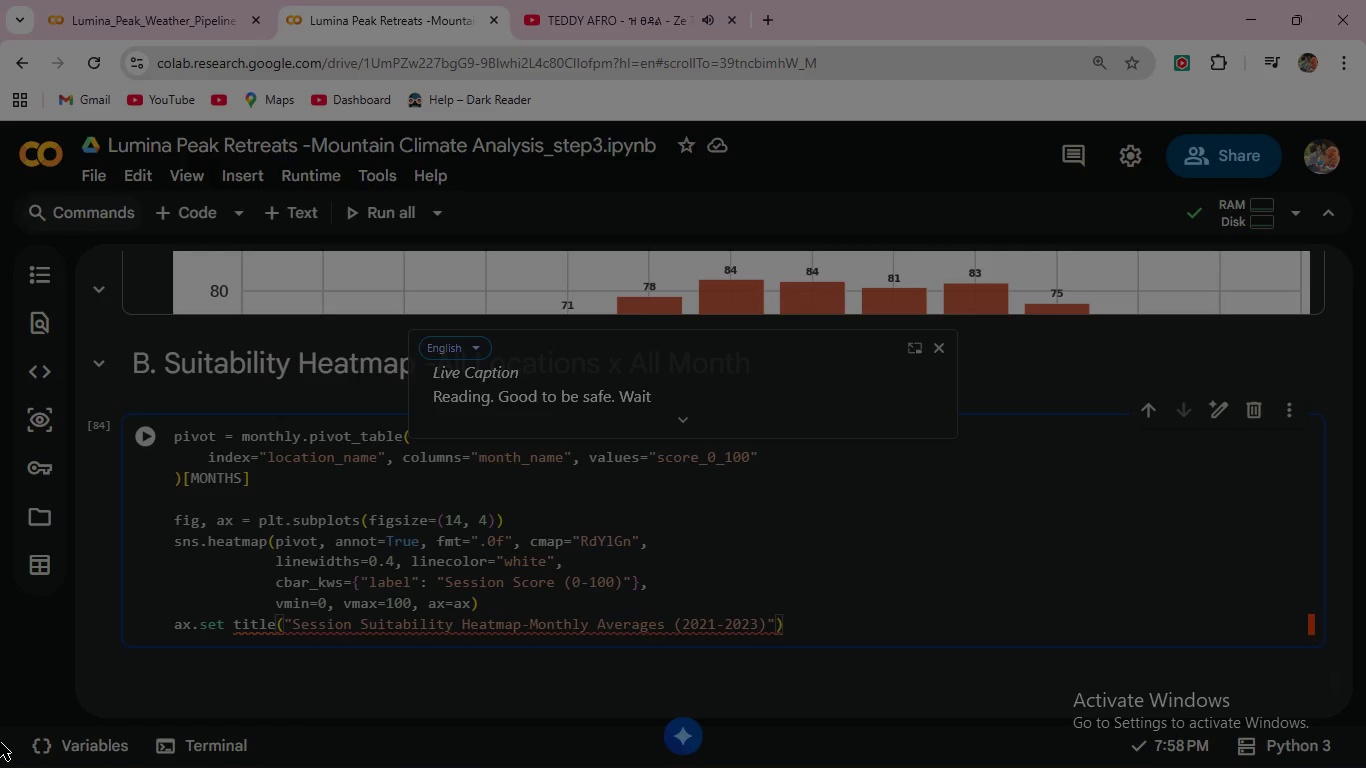 
key(ArrowRight)
 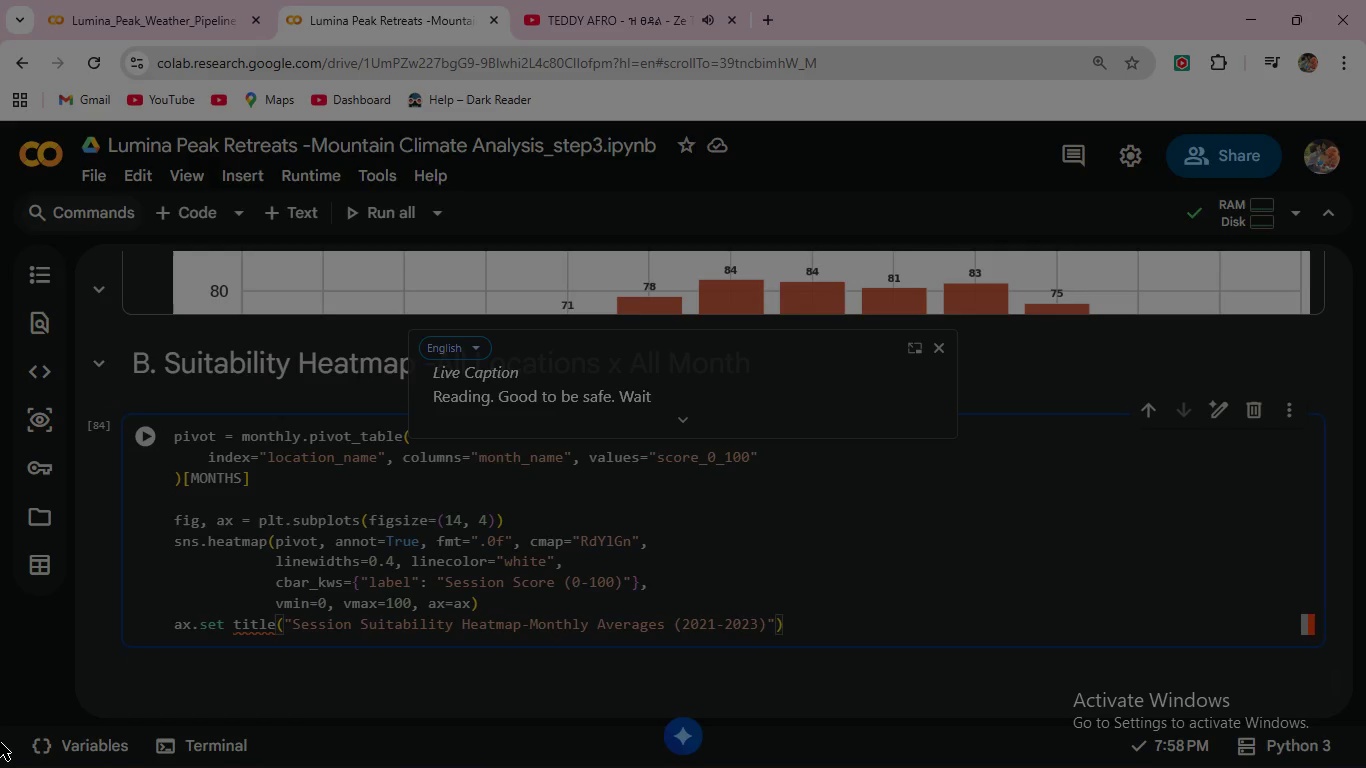 
key(Comma)
 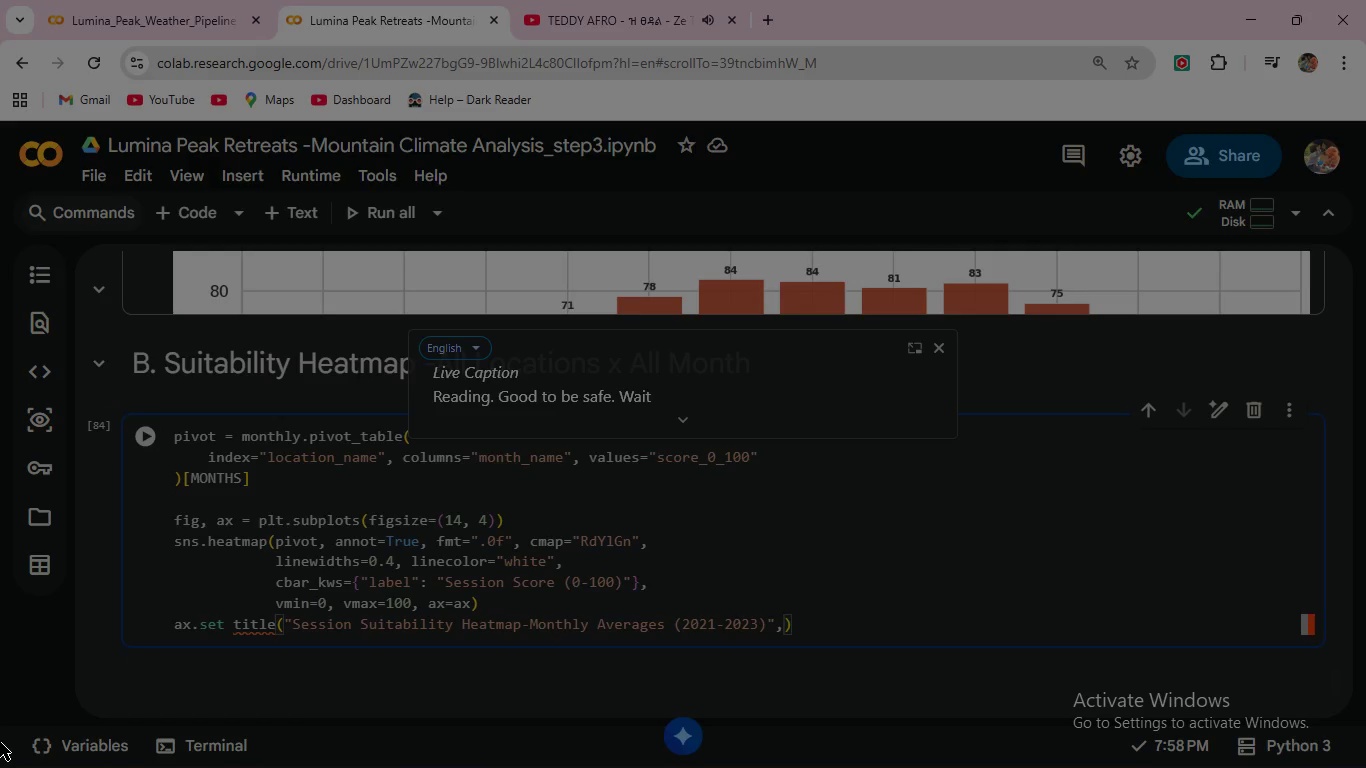 
key(Enter)
 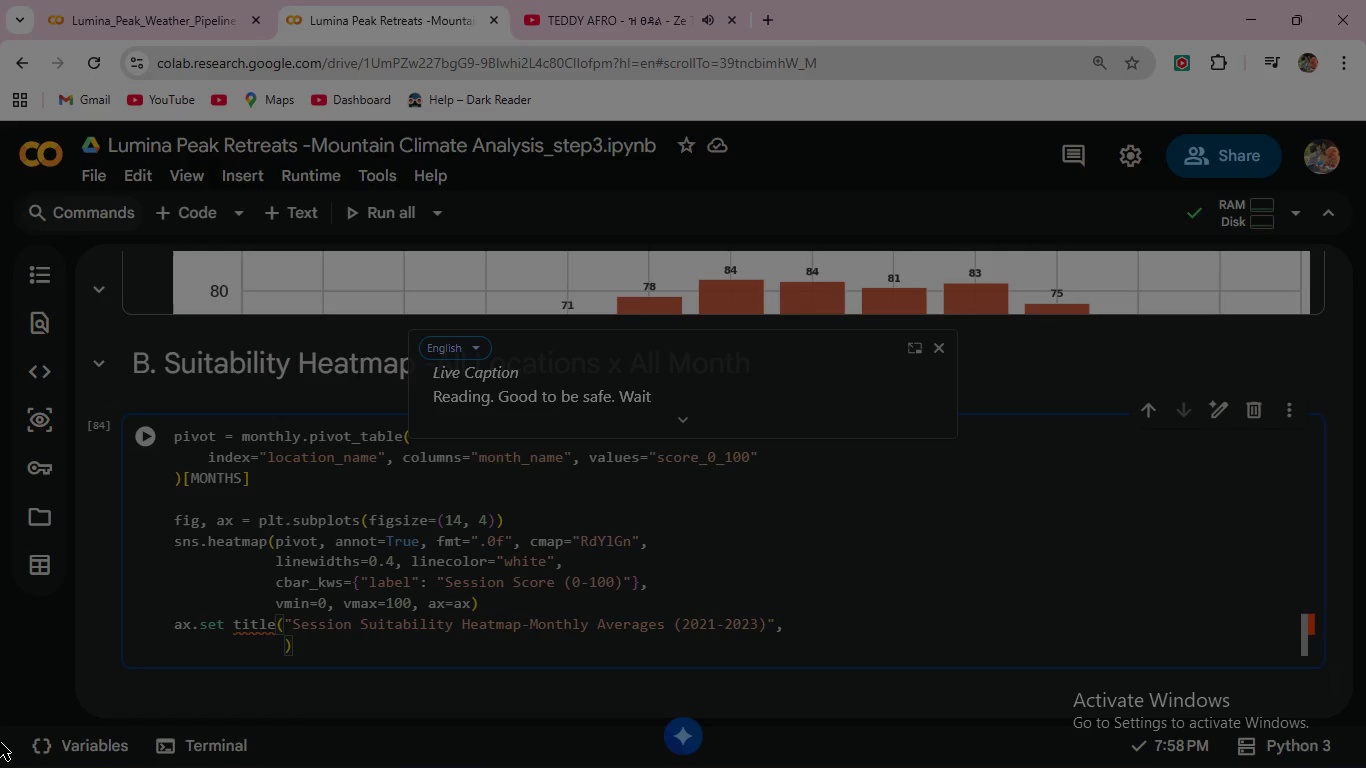 
wait(14.58)
 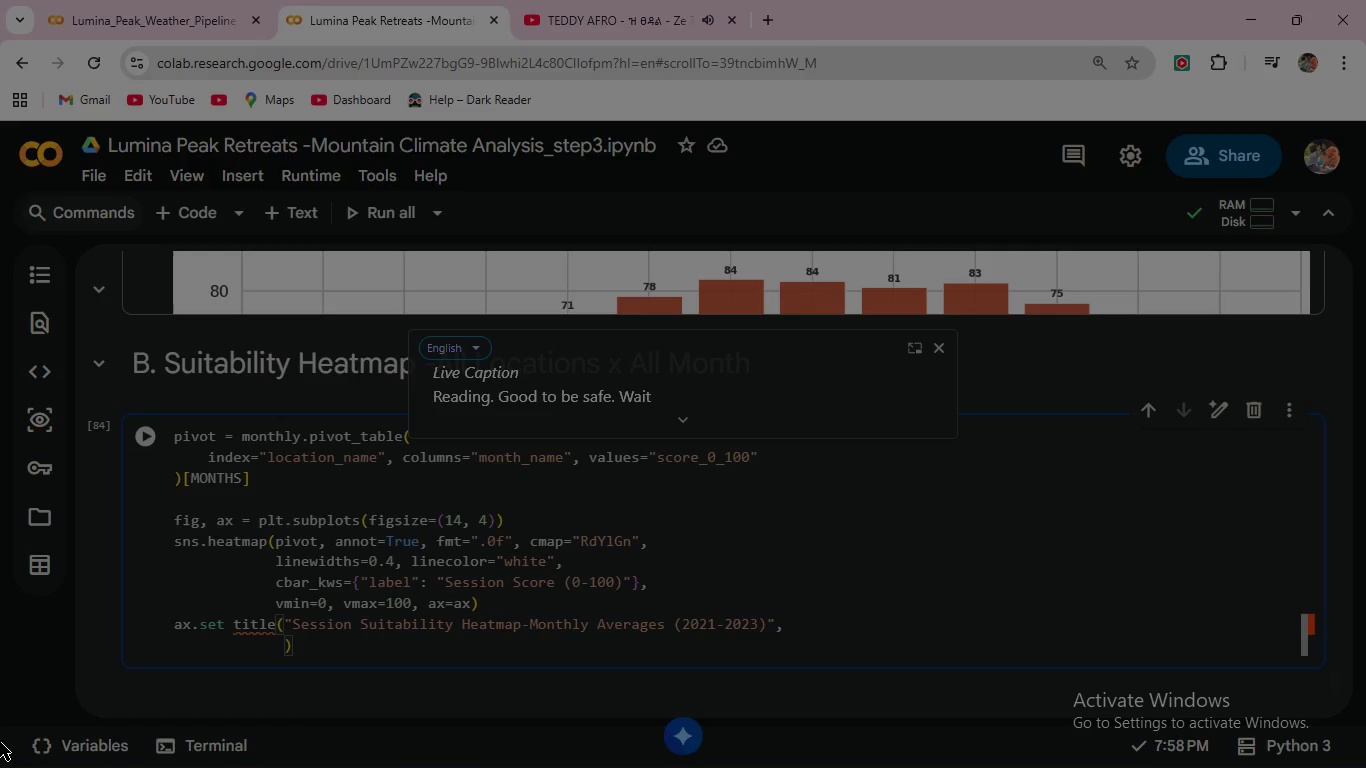 
type(fontsize=13, fontweight="bold)
 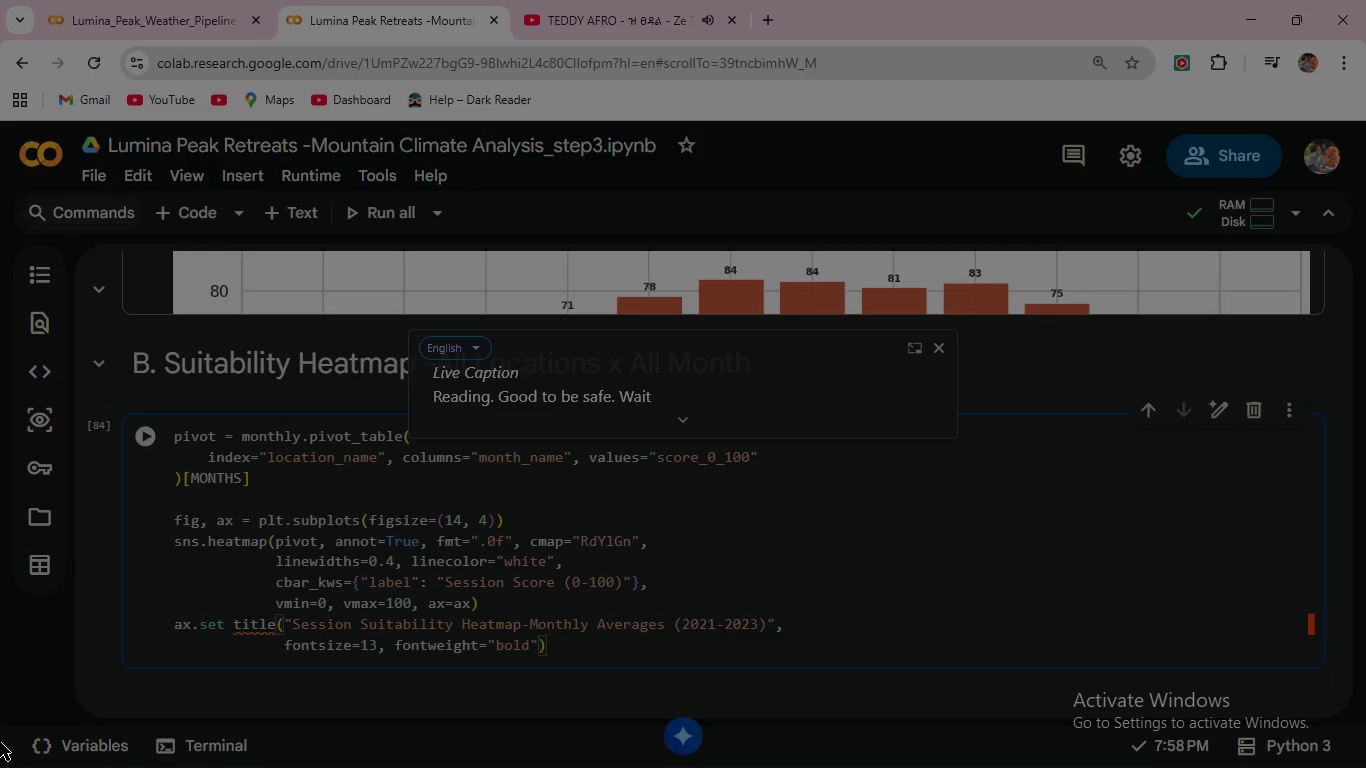 
key(ArrowRight)
 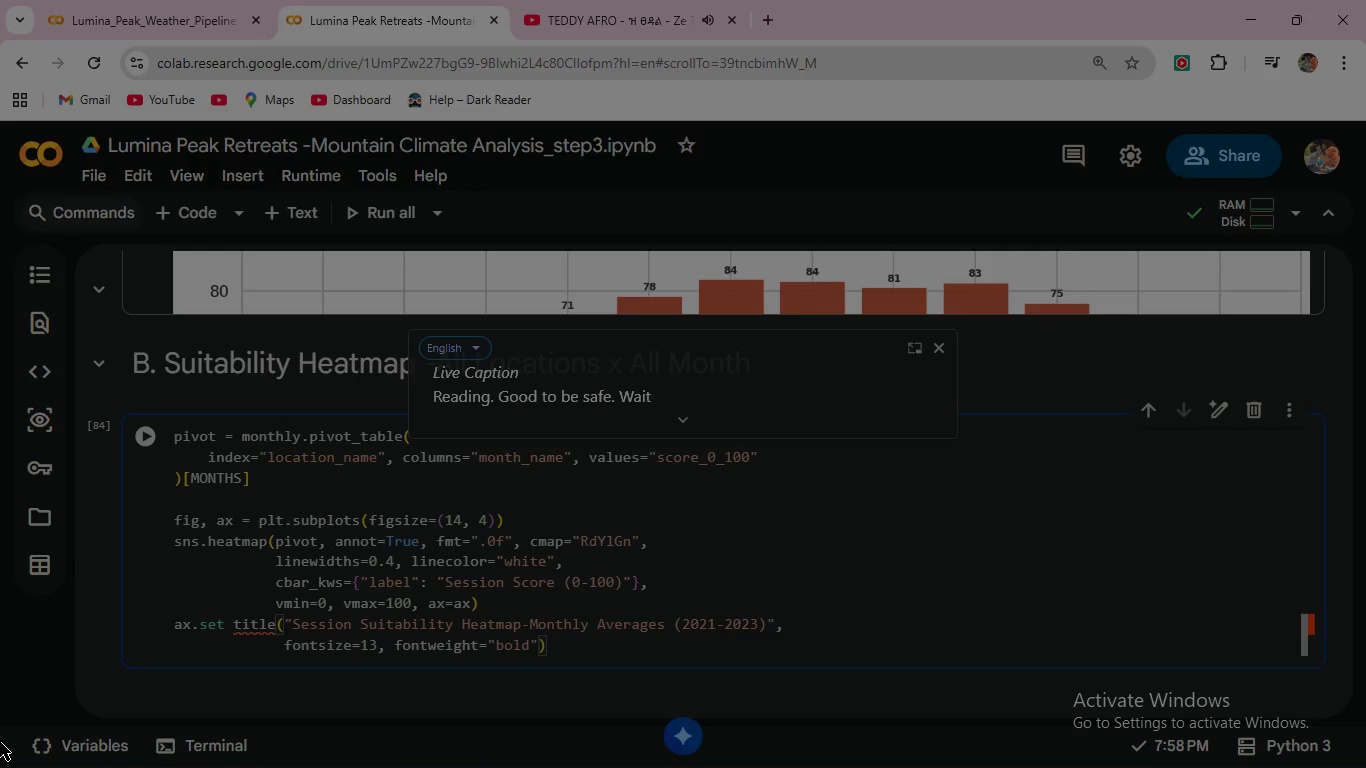 
type(, pad=10)
 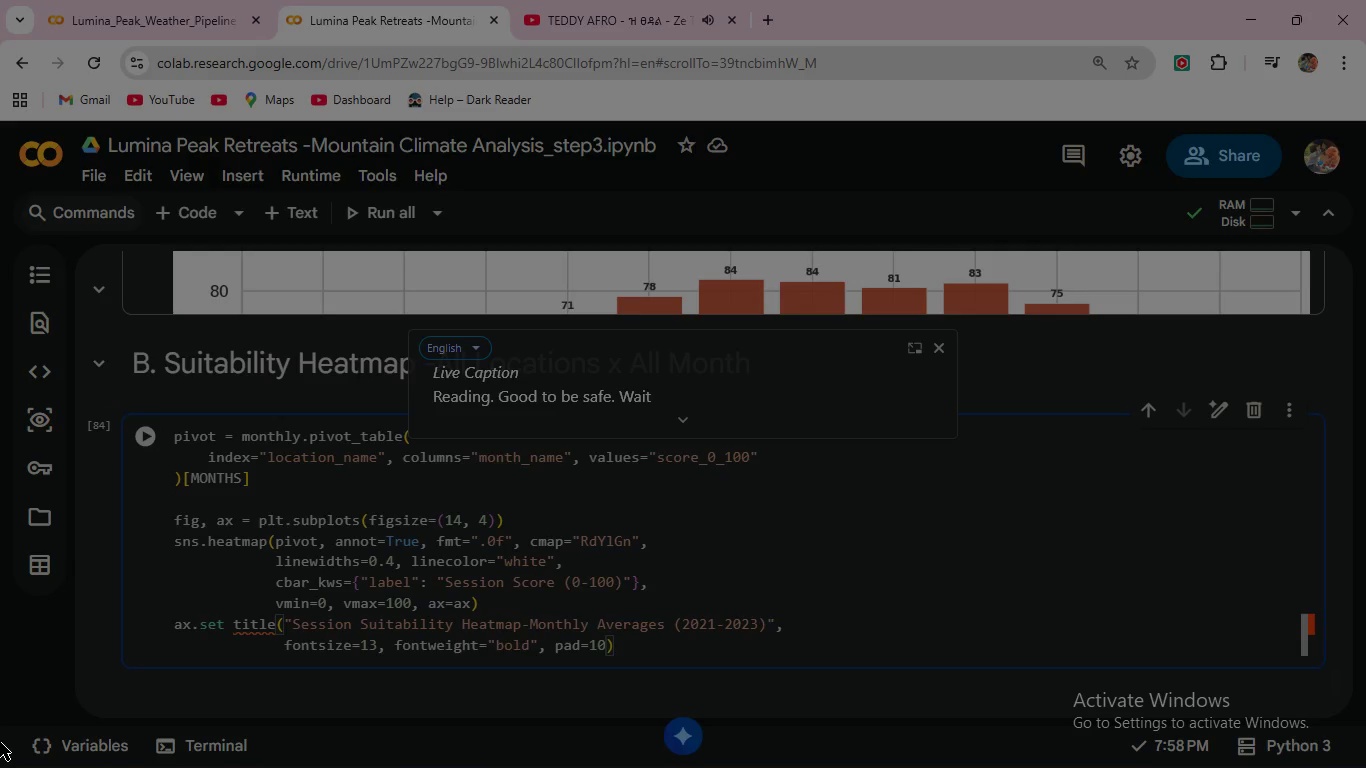 
wait(5.36)
 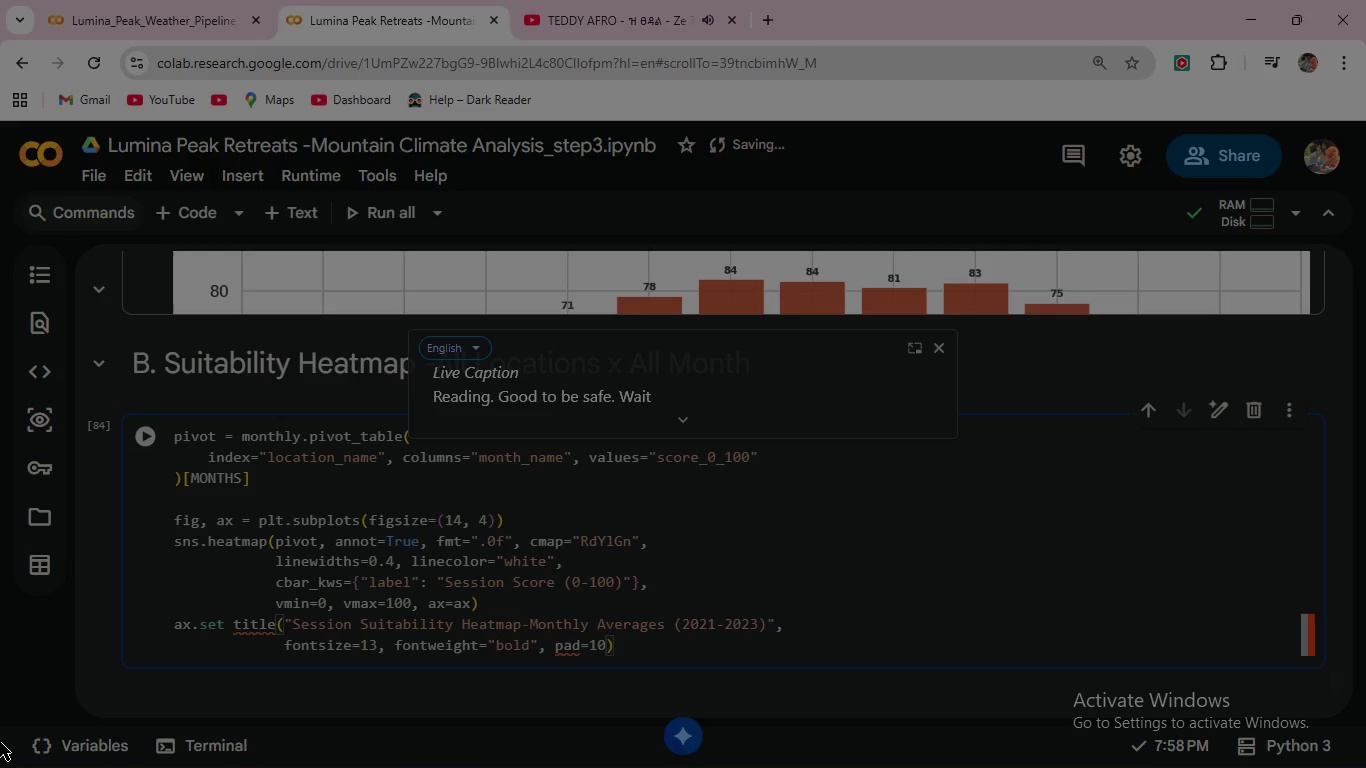 
key(ArrowRight)
 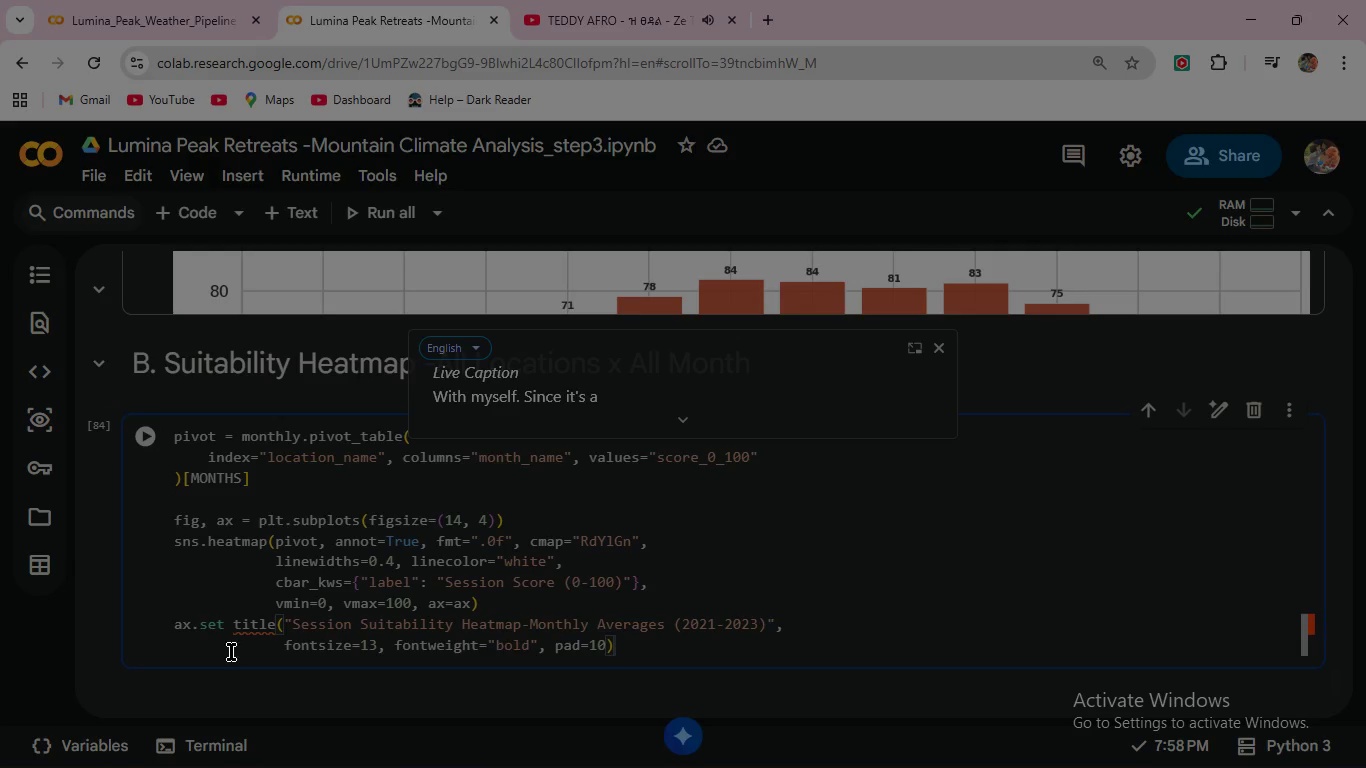 
wait(32.26)
 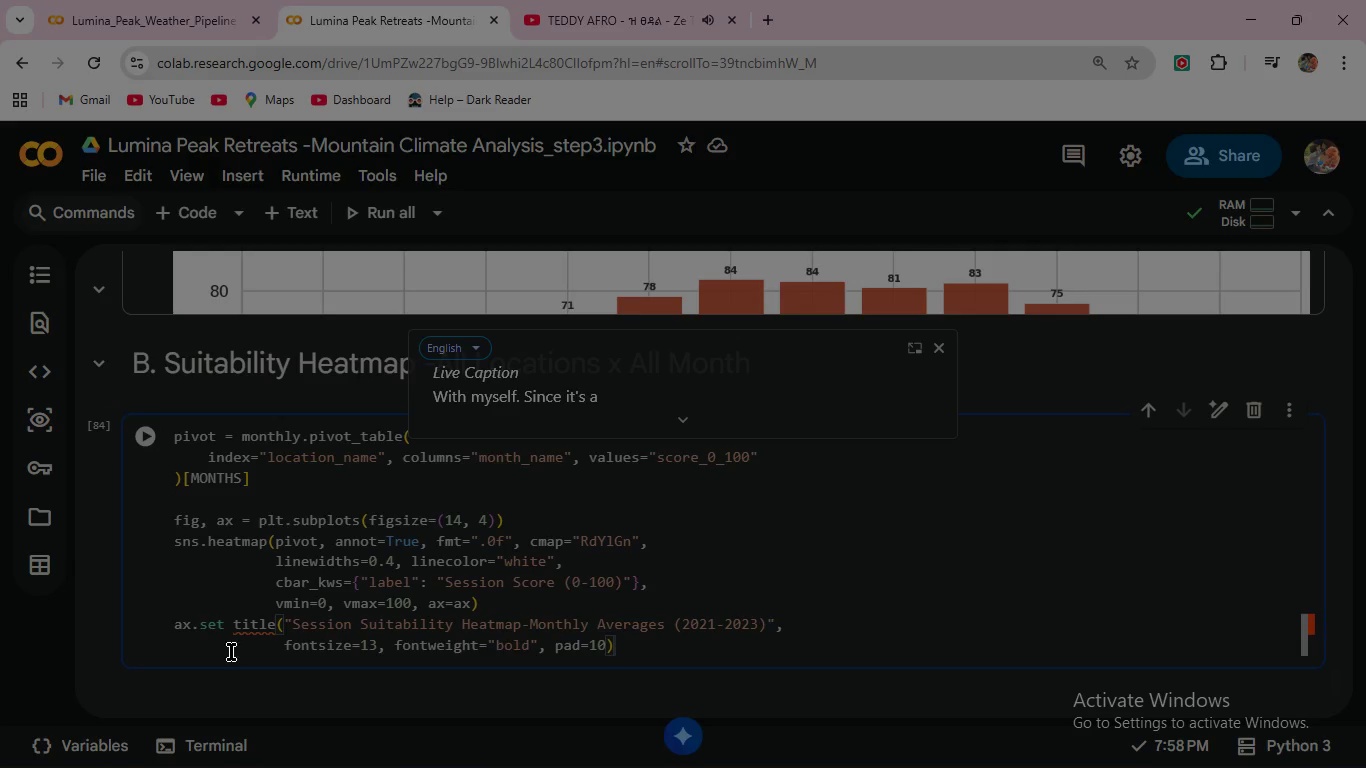 
left_click([155, 432])
 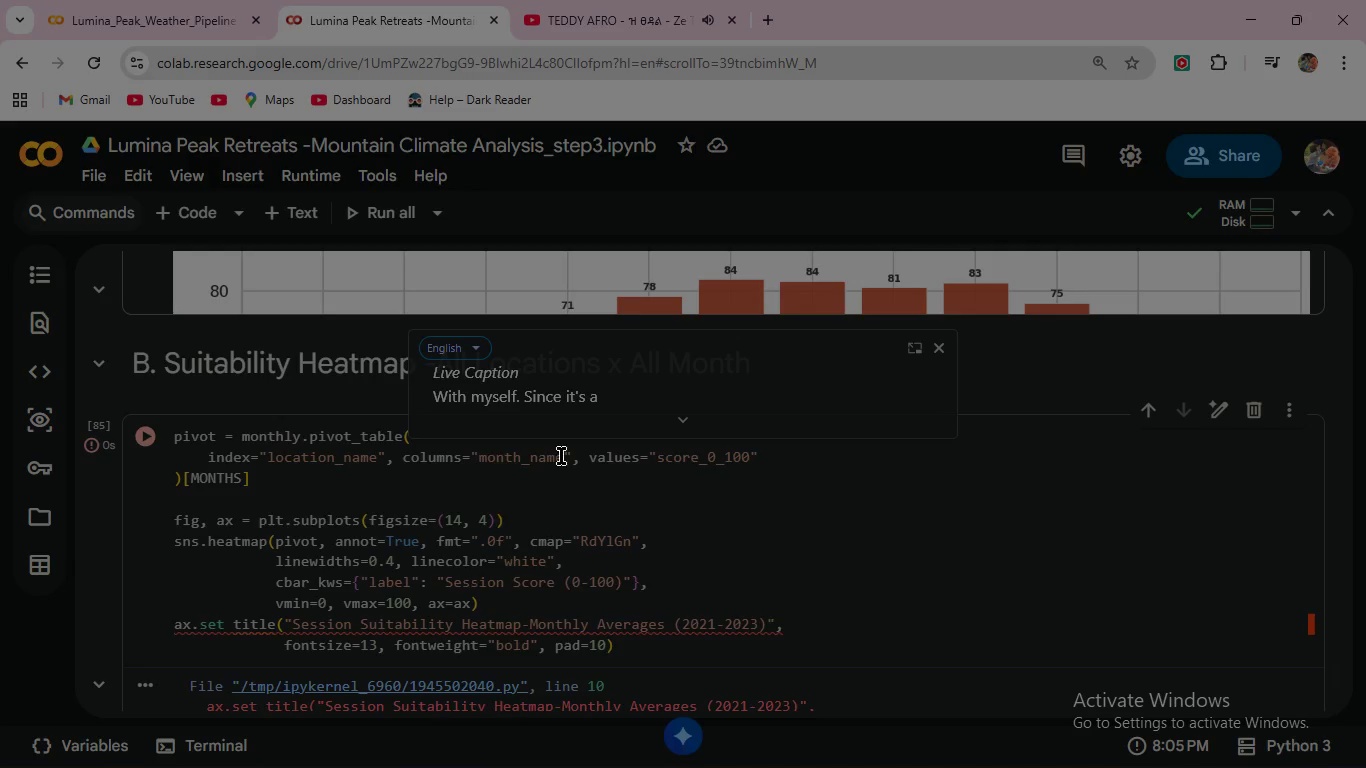 
wait(33.05)
 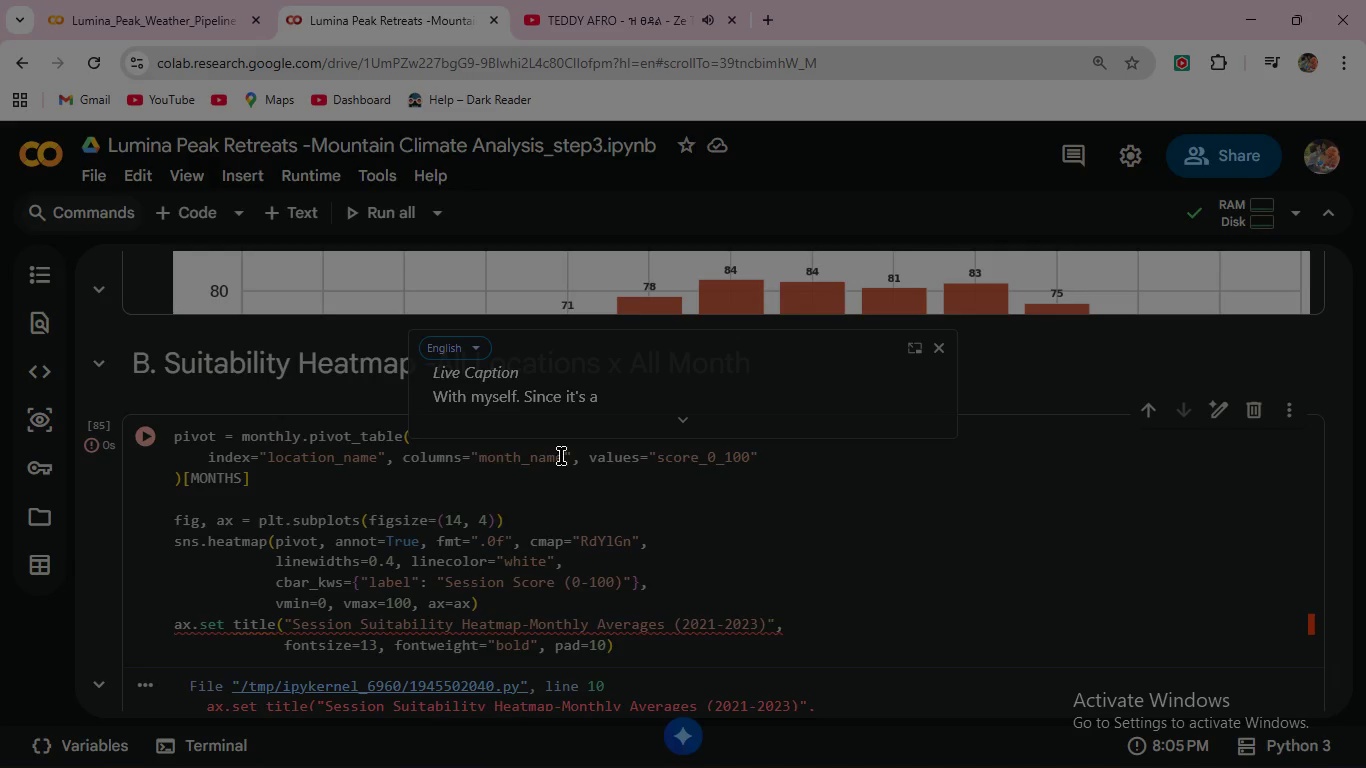 
scroll: coordinate [248, 626], scroll_direction: up, amount: 13.0
 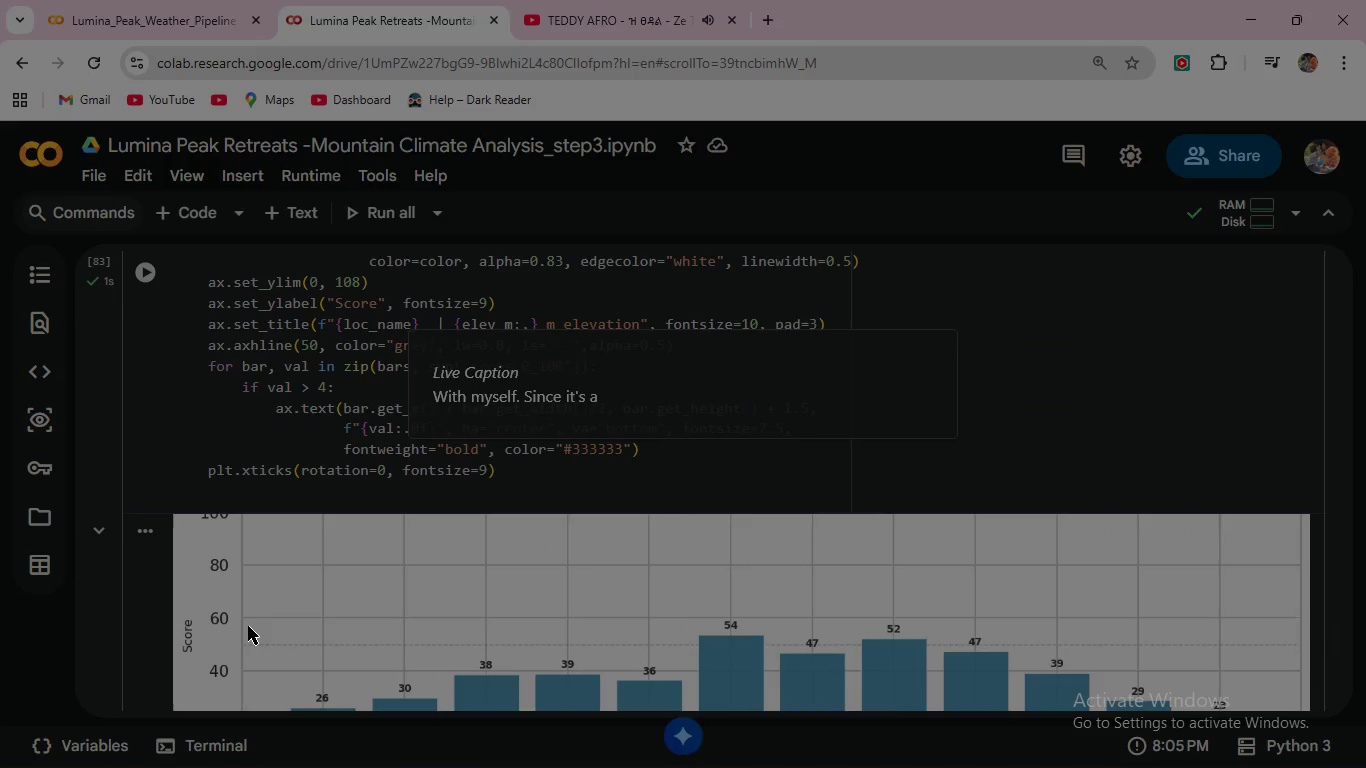 
scroll: coordinate [766, 415], scroll_direction: down, amount: 23.0
 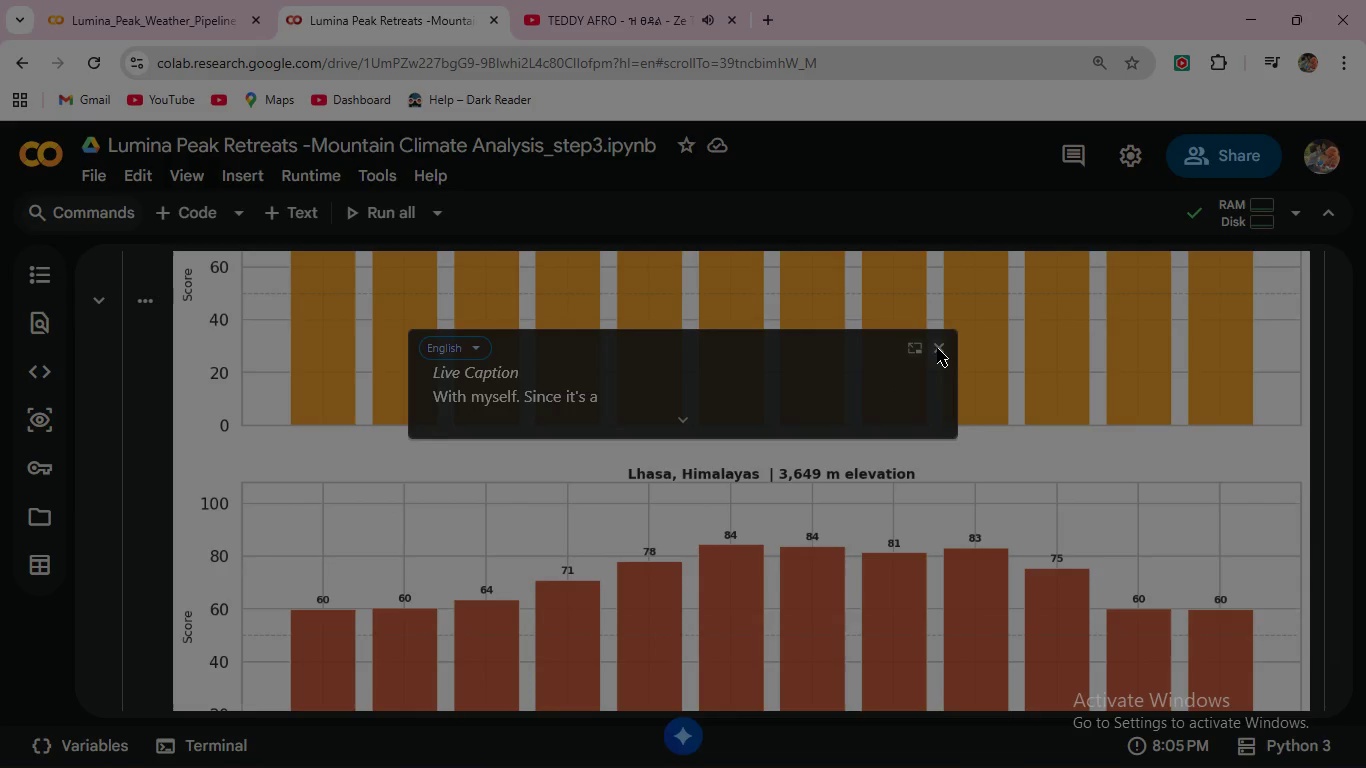 
left_click([942, 344])
 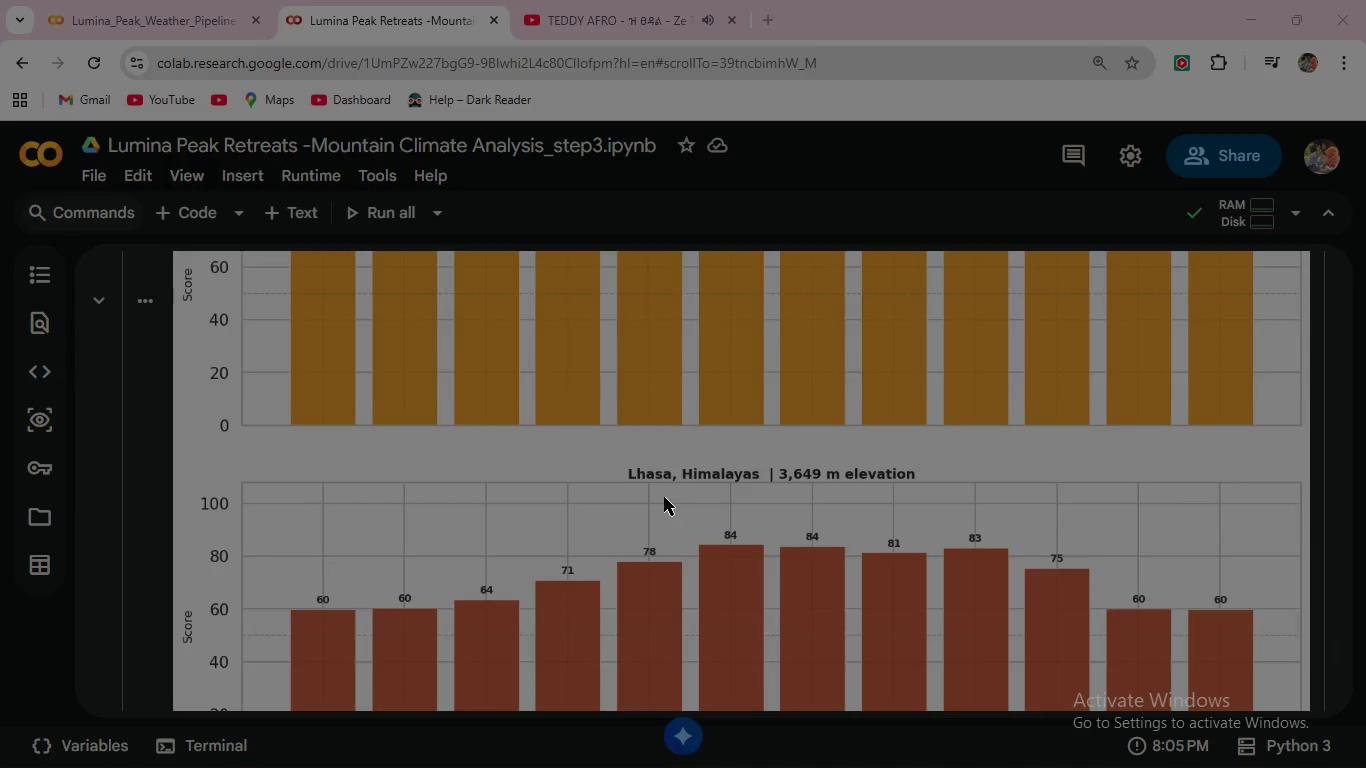 
scroll: coordinate [664, 497], scroll_direction: down, amount: 10.0
 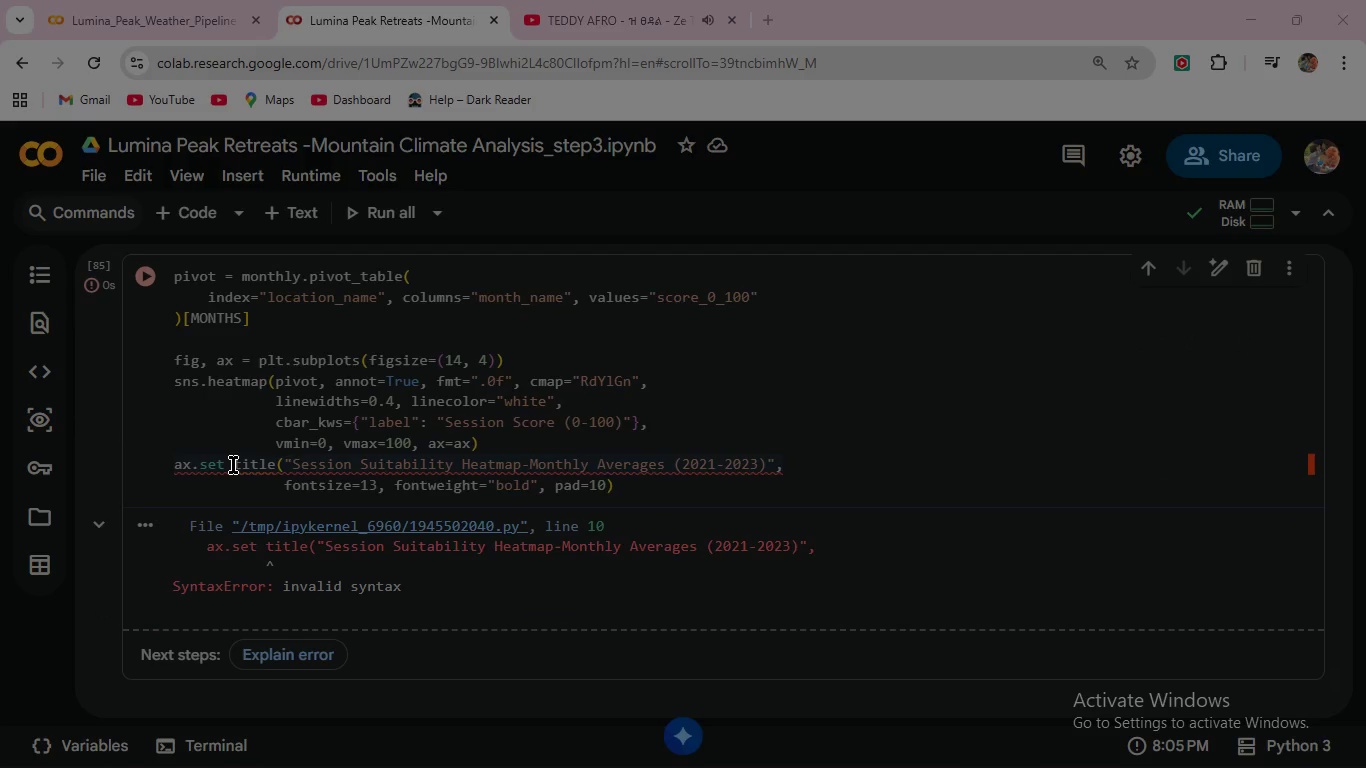 
left_click([234, 465])
 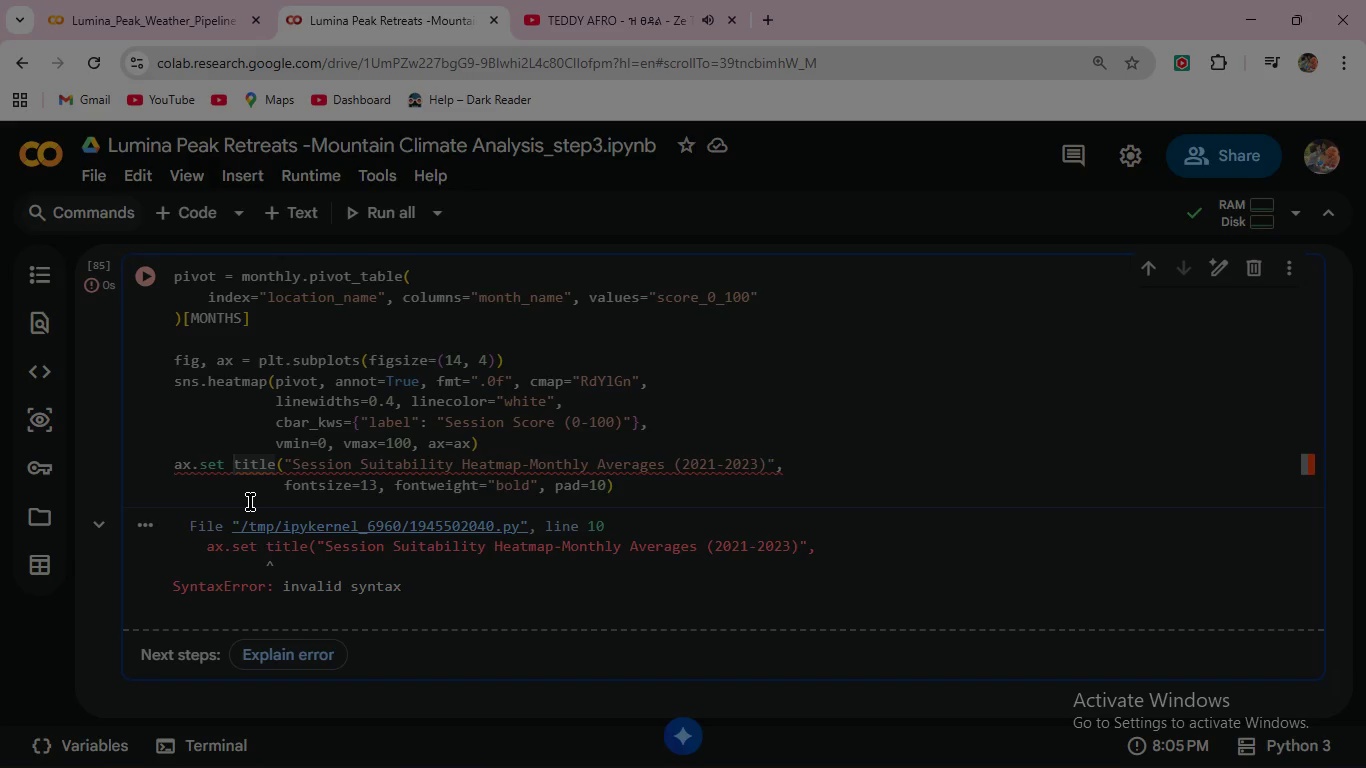 
key(Backspace)
 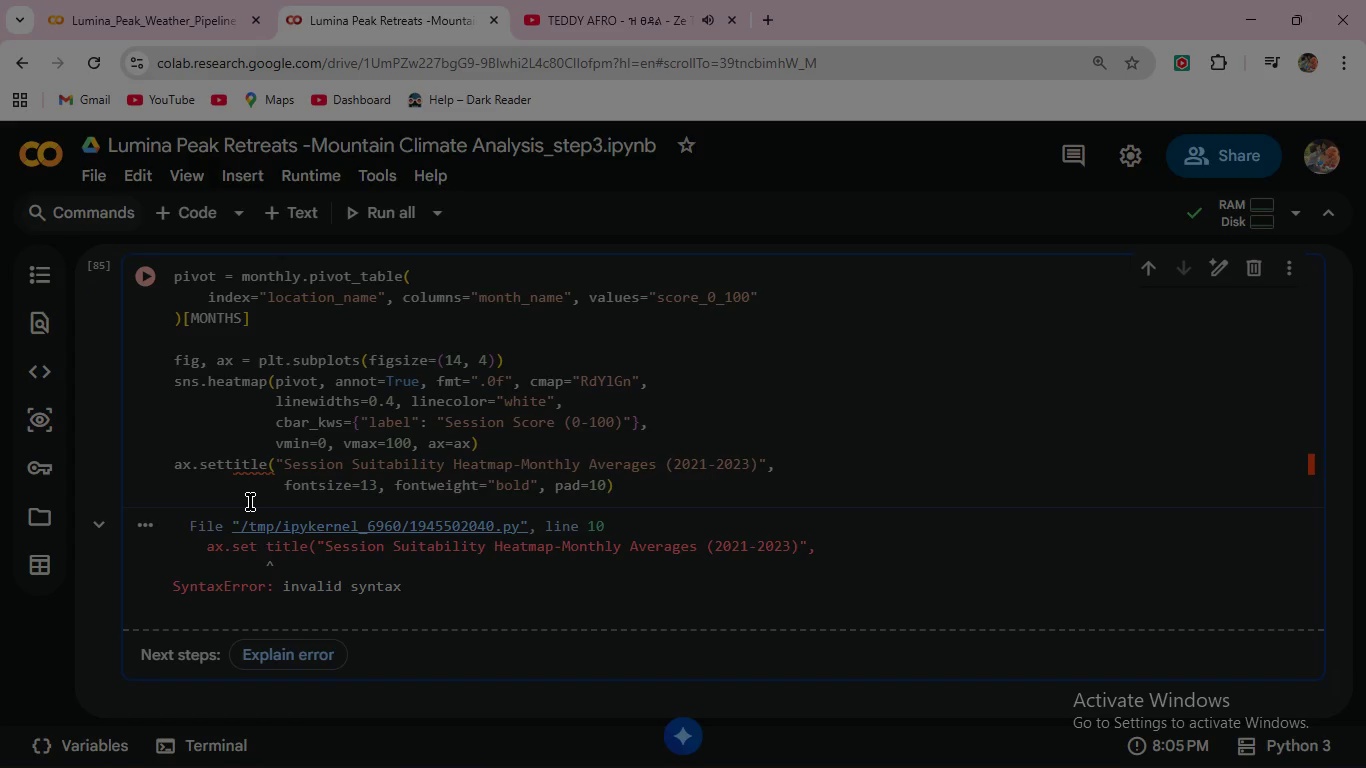 
key(Shift+Minus)
 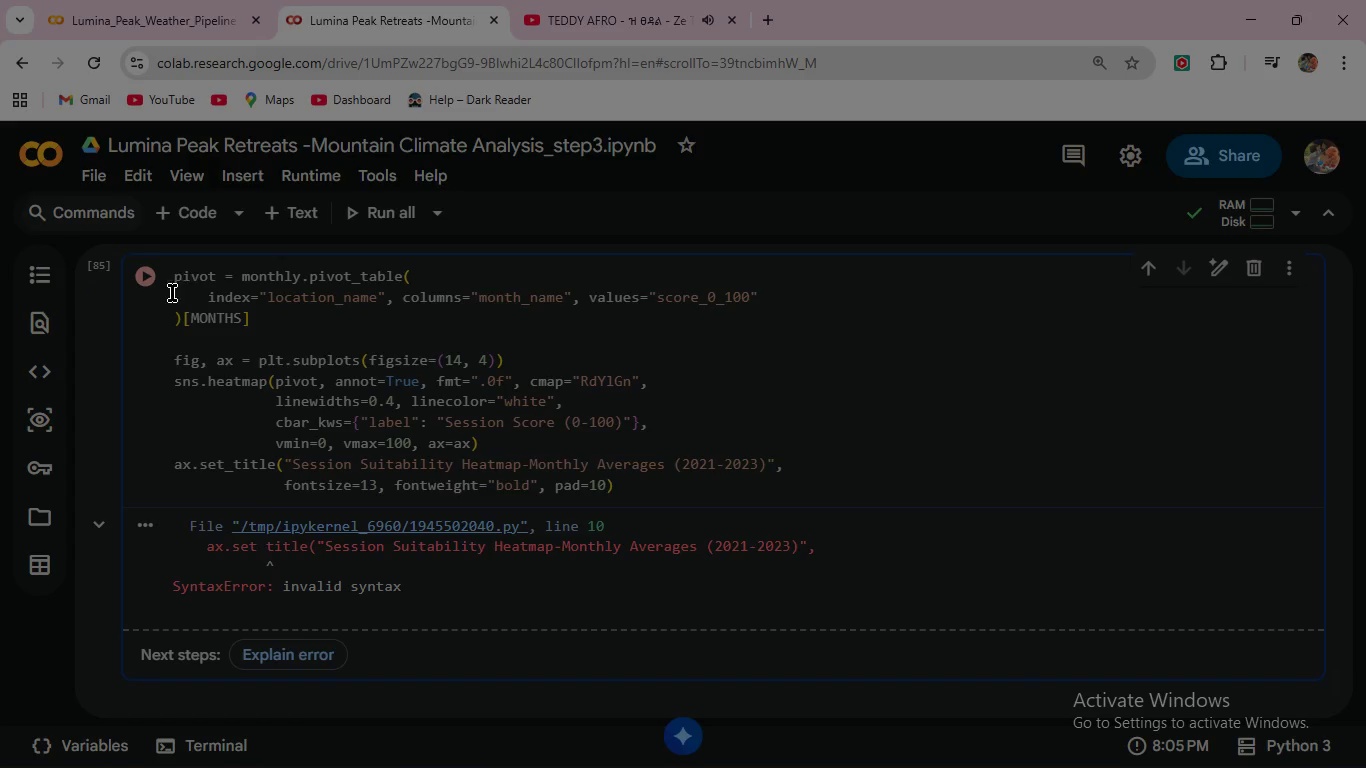 
left_click([154, 277])
 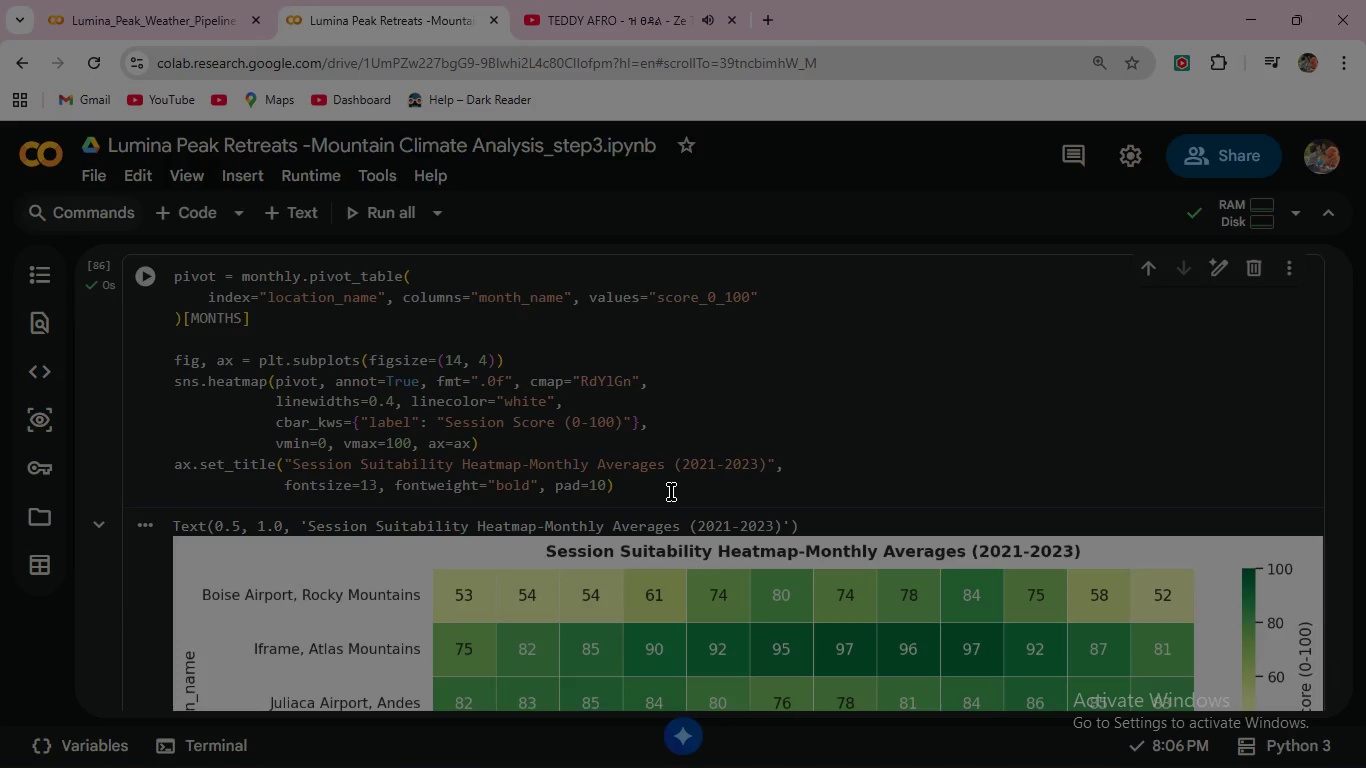 
left_click([671, 488])
 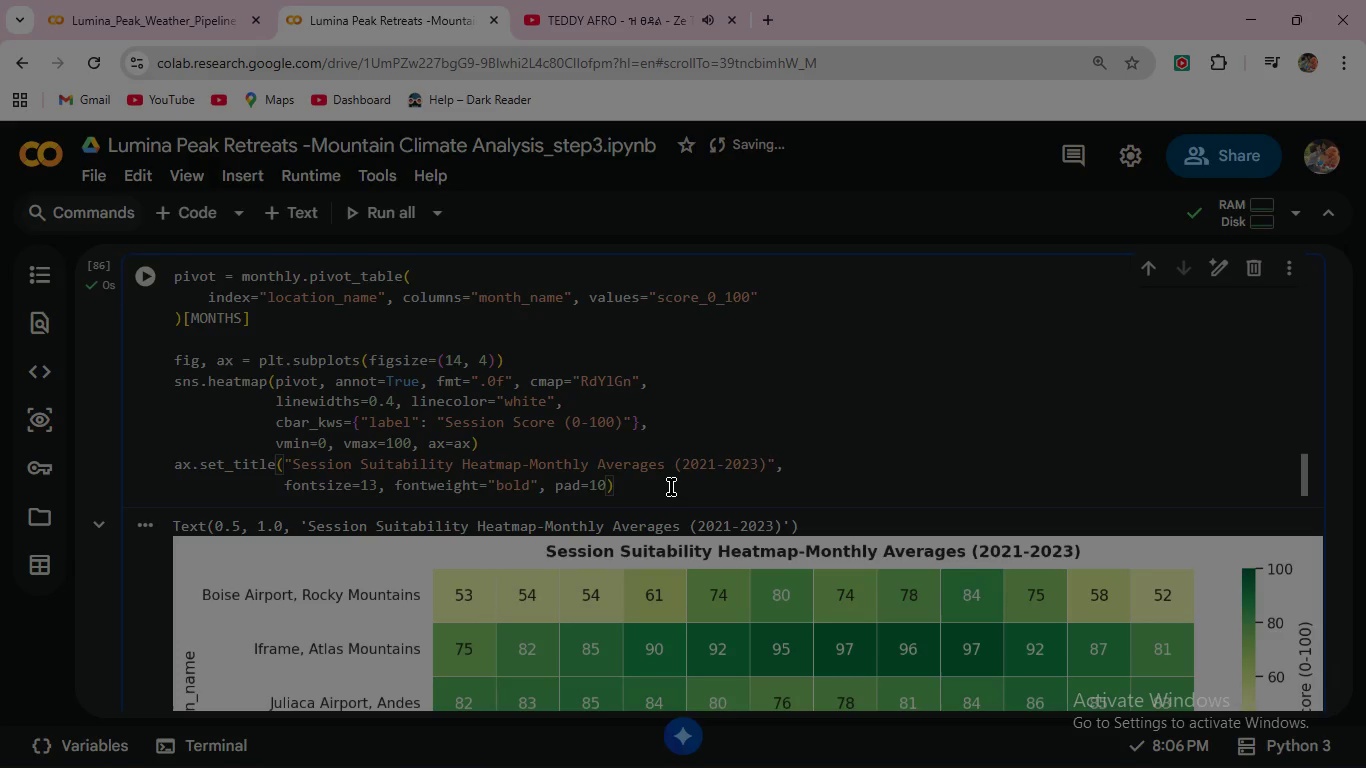 
wait(5.58)
 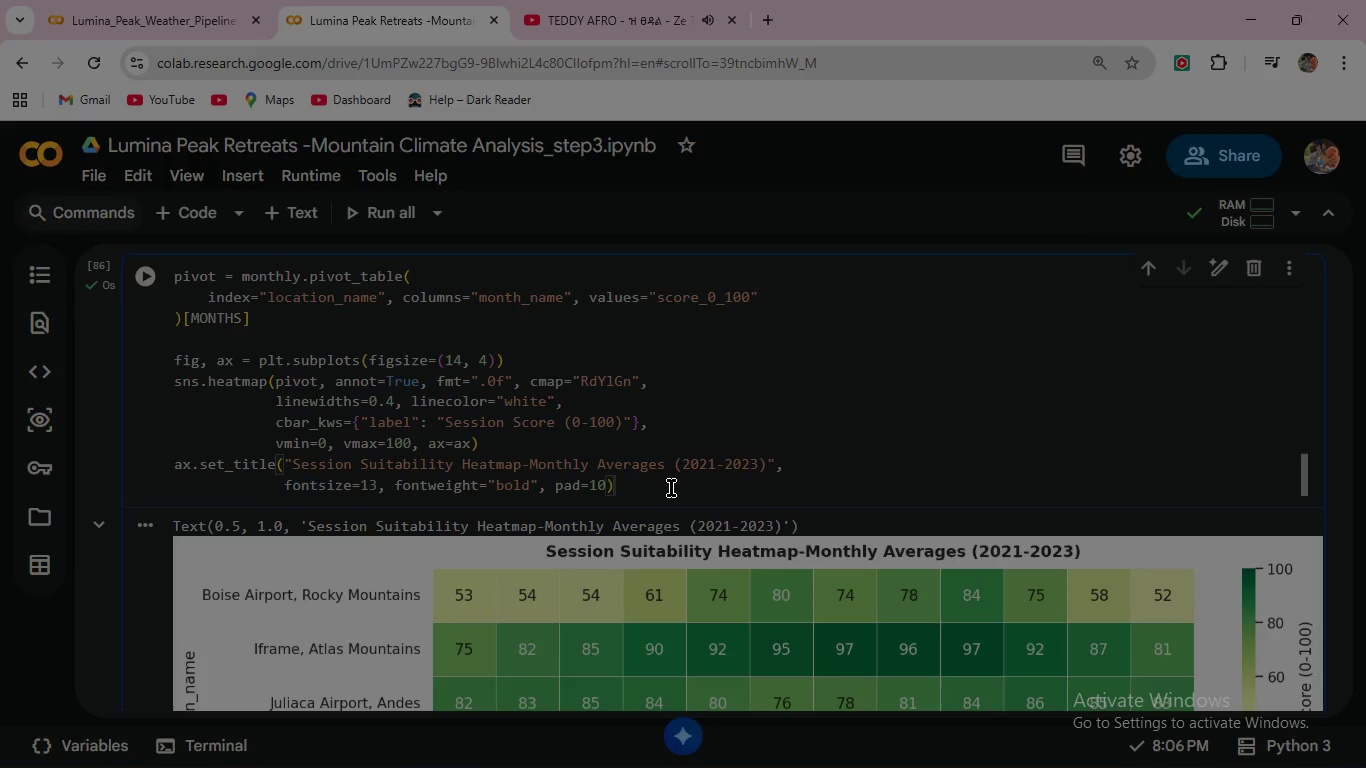 
key(Enter)
 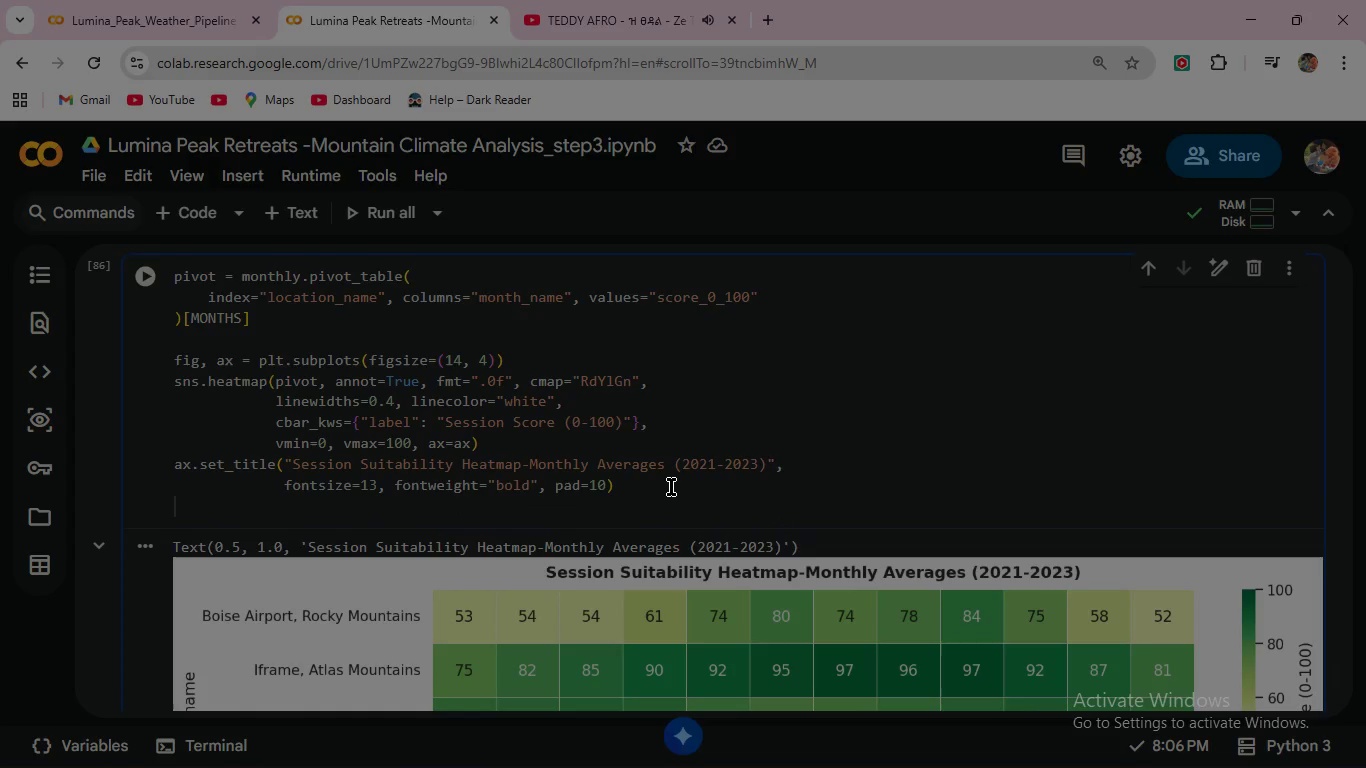 
type(ax.set_xlabel(")
 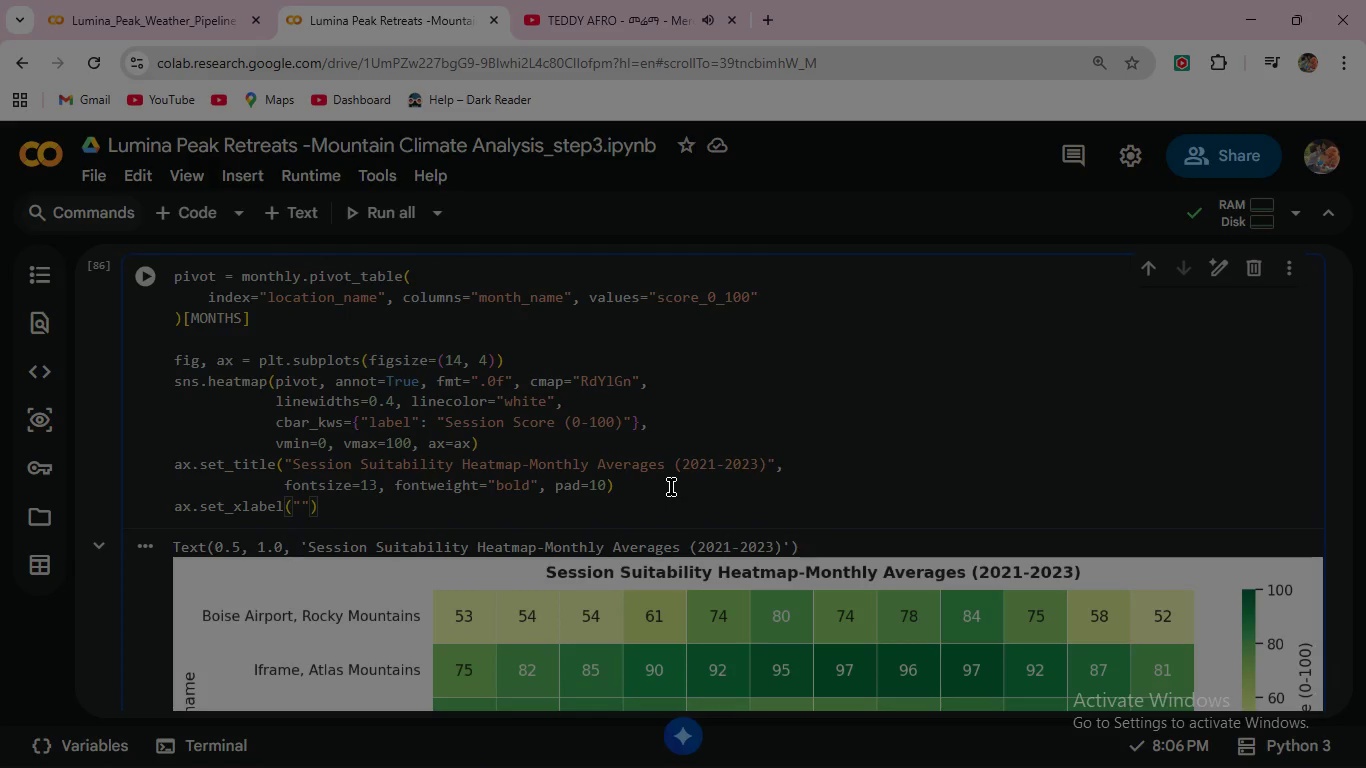 
key(ArrowRight)
 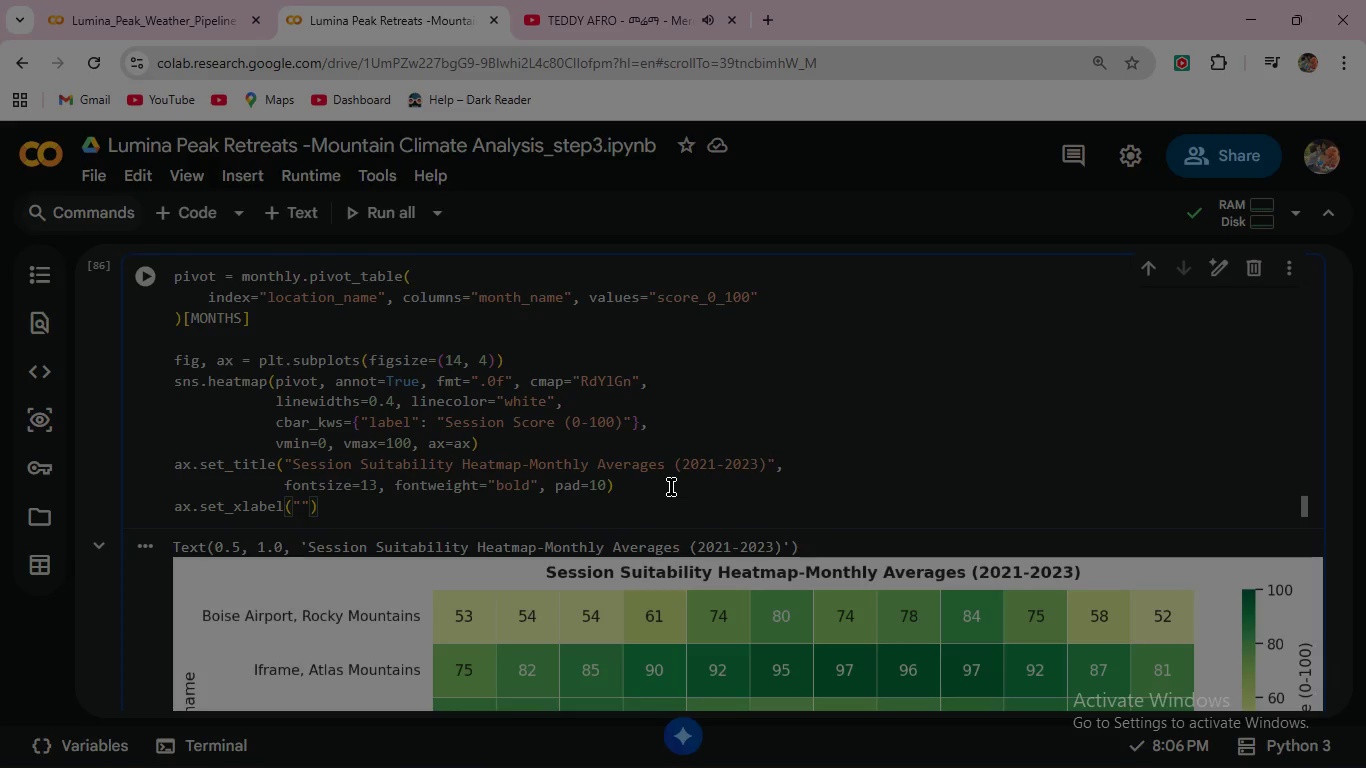 
key(ArrowRight)
 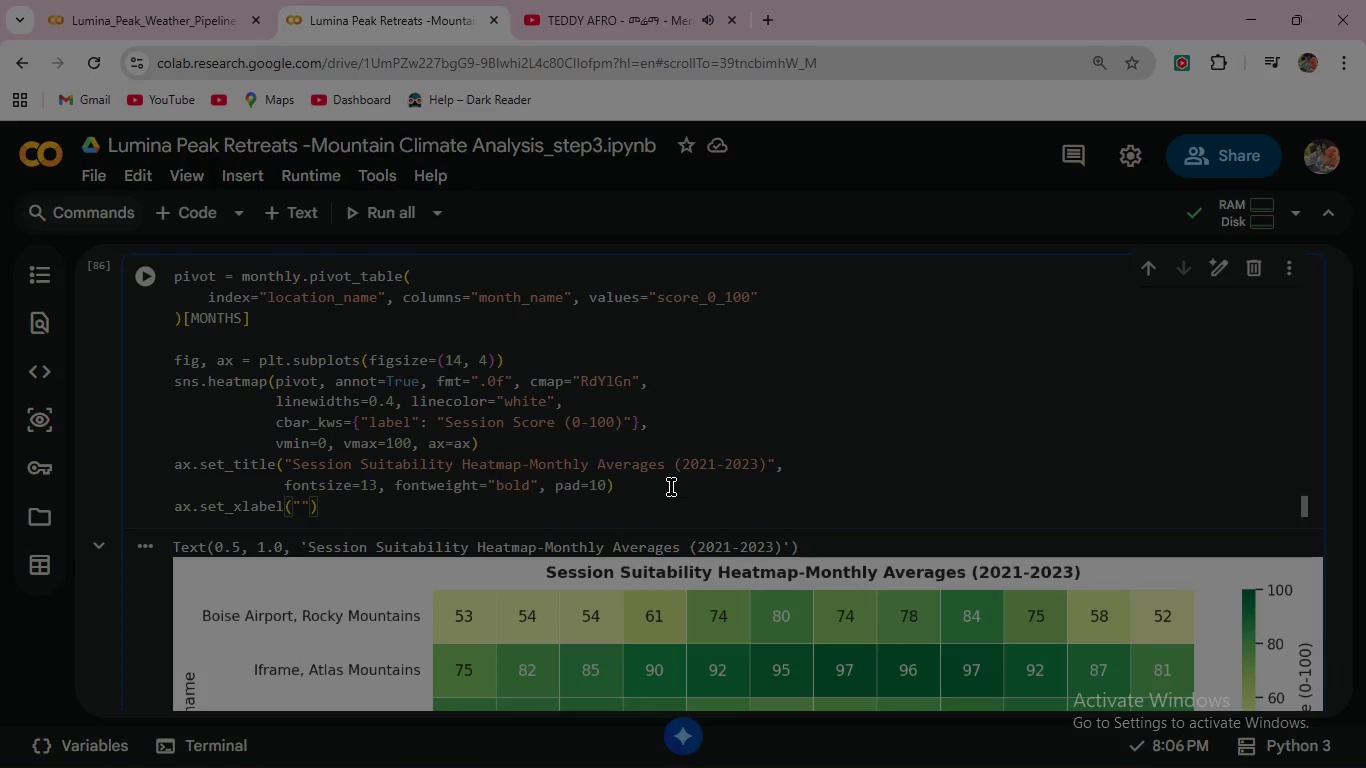 
key(Enter)
 